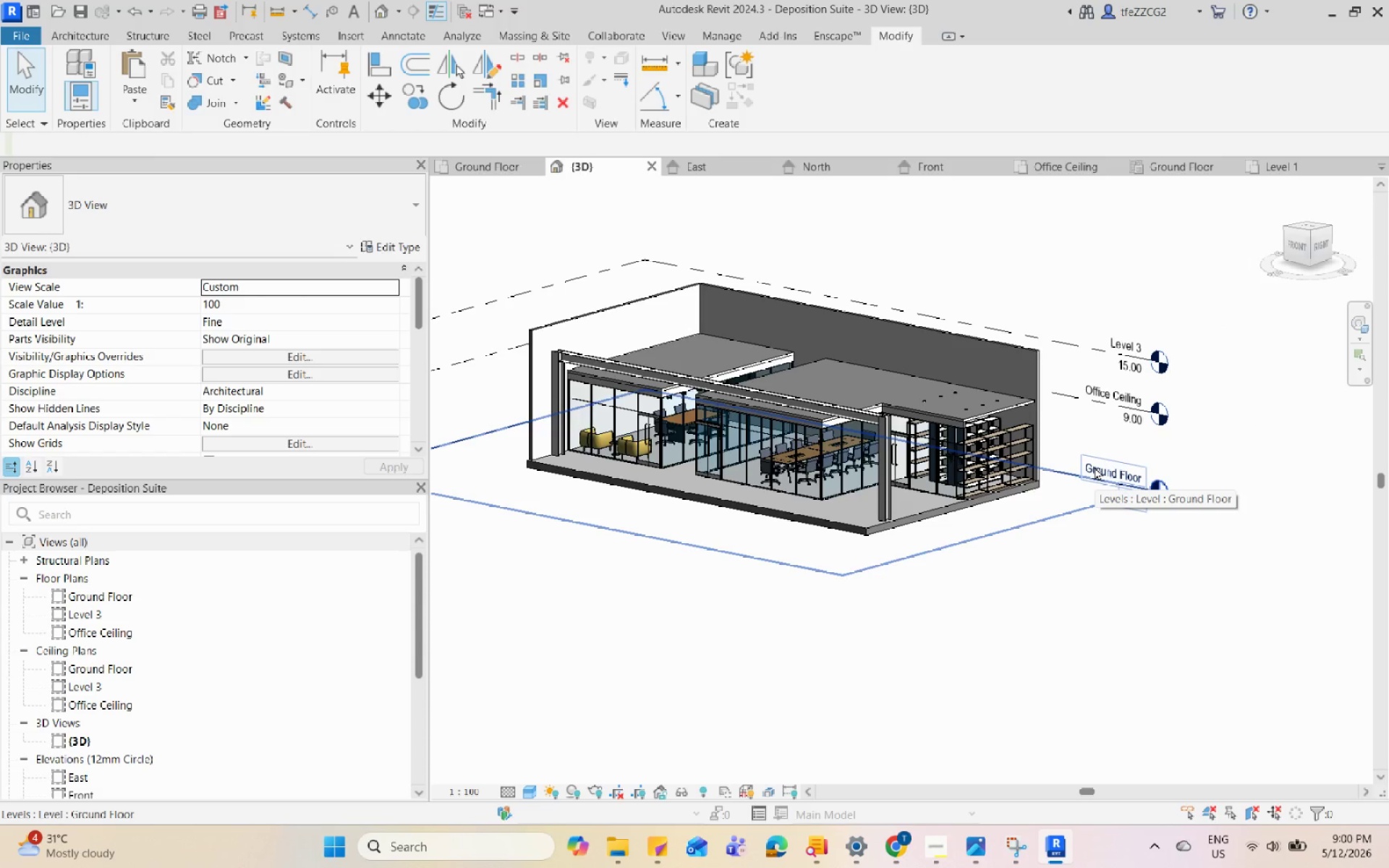 
wait(8.5)
 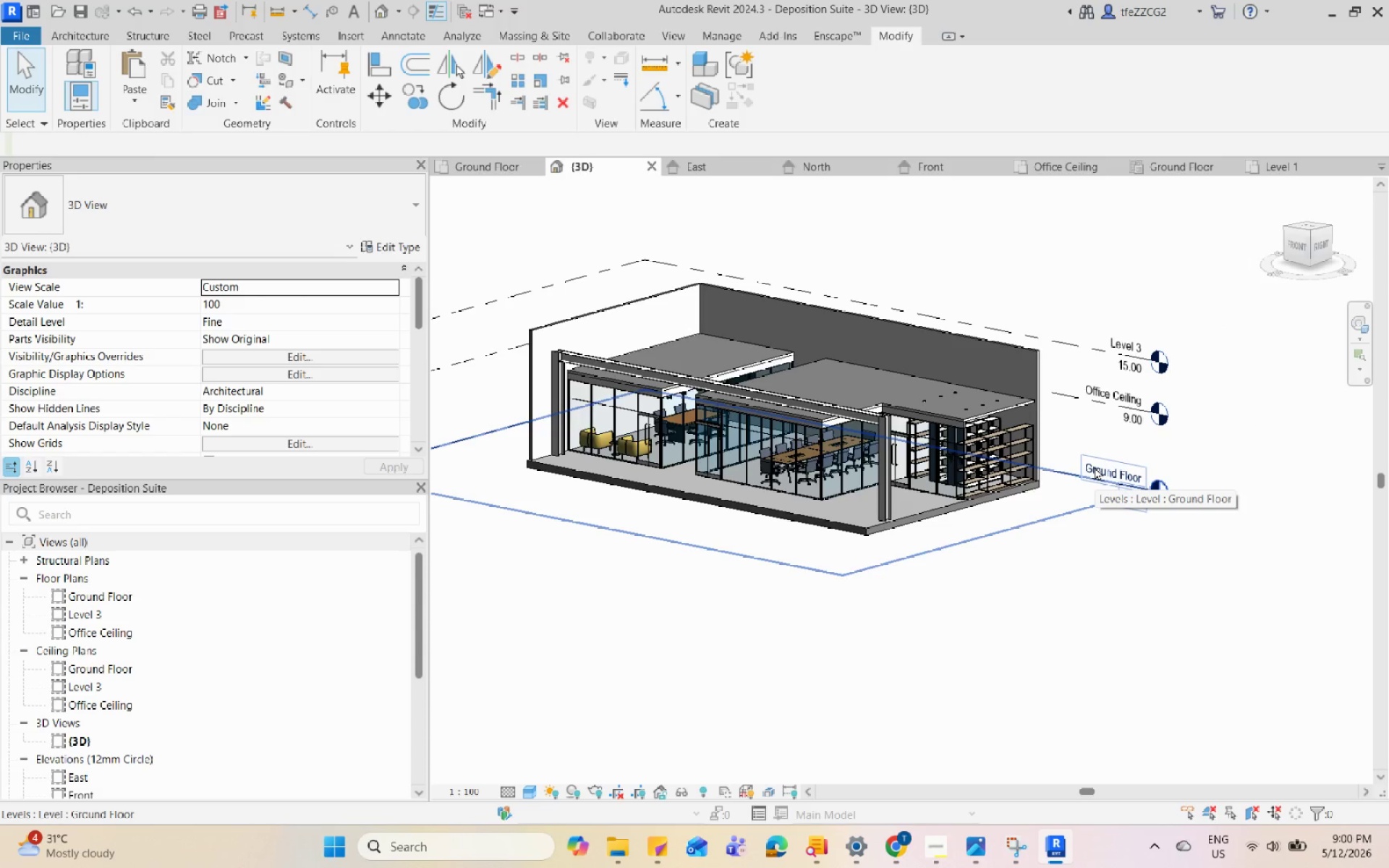 
key(Control+S)
 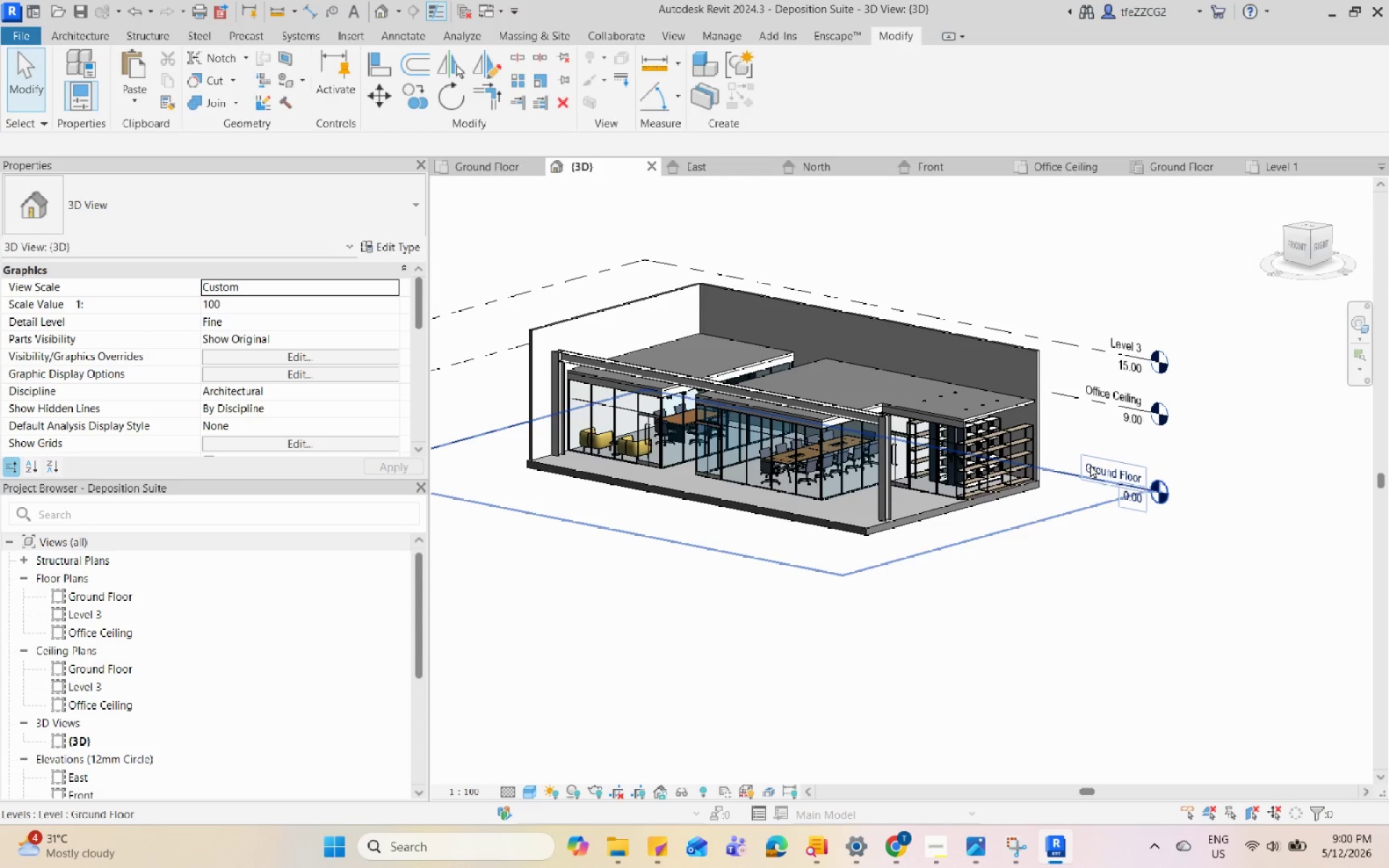 
wait(9.44)
 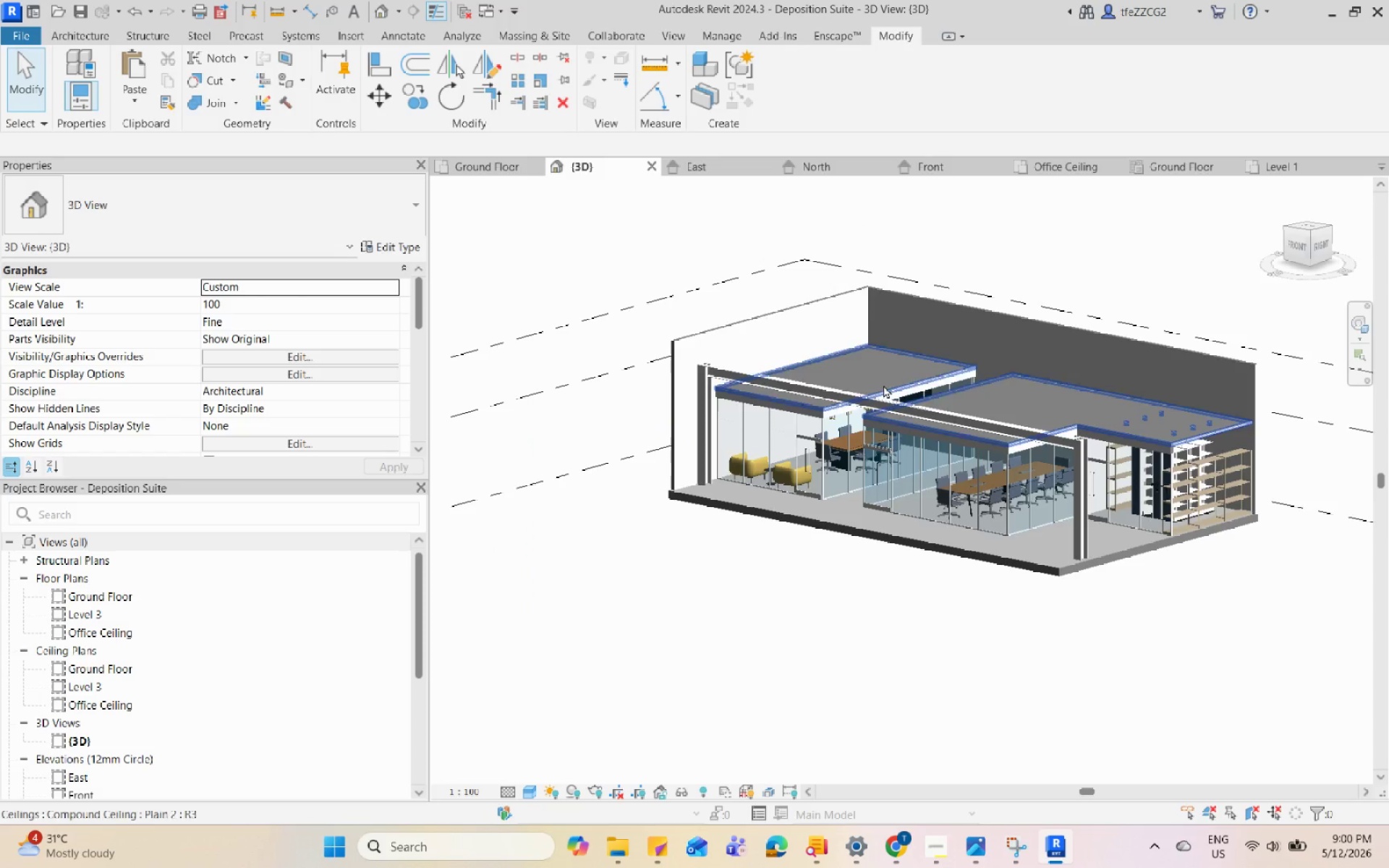 
hold_key(key=ShiftLeft, duration=5.67)
 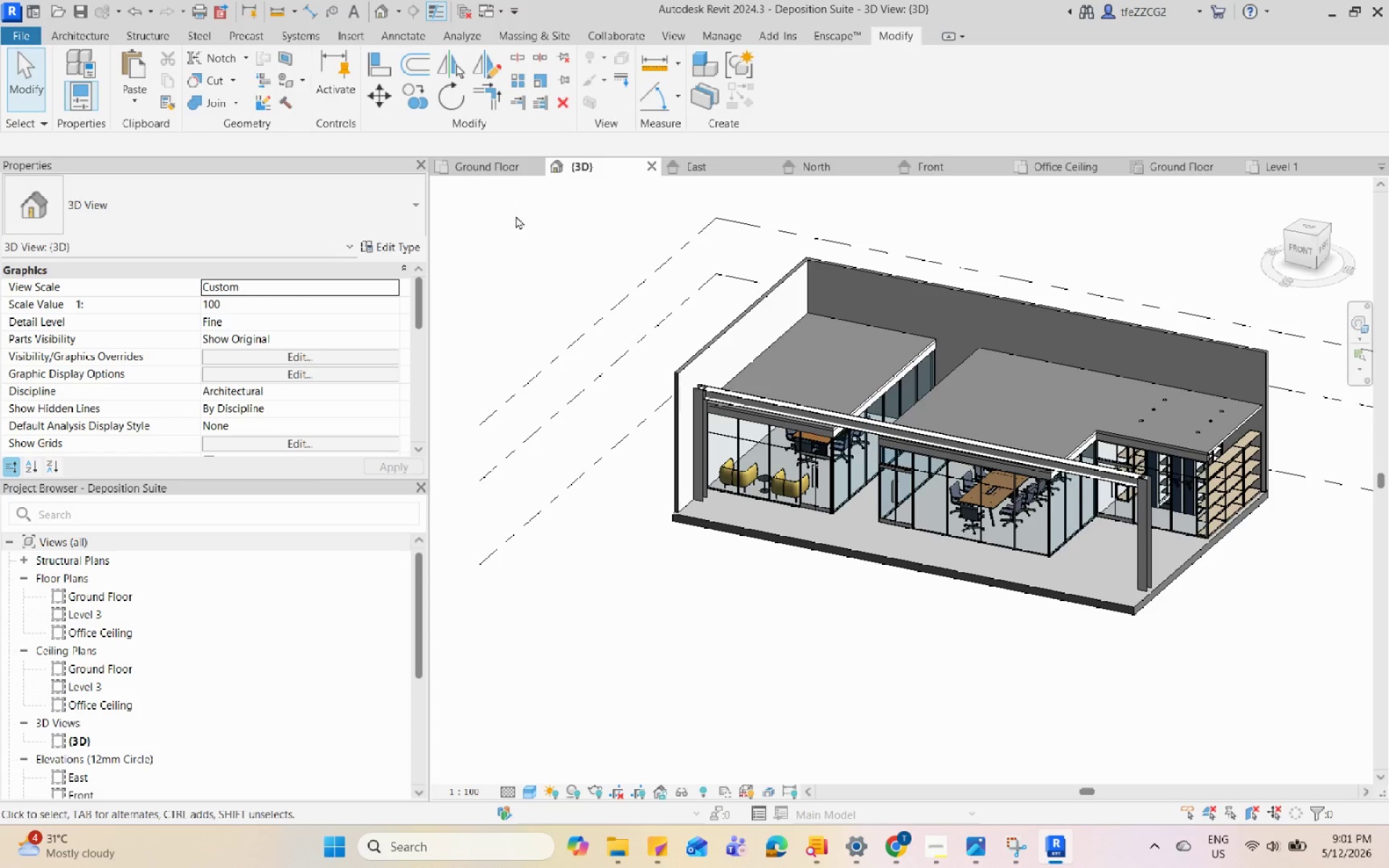 
scroll: coordinate [878, 362], scroll_direction: up, amount: 1.0
 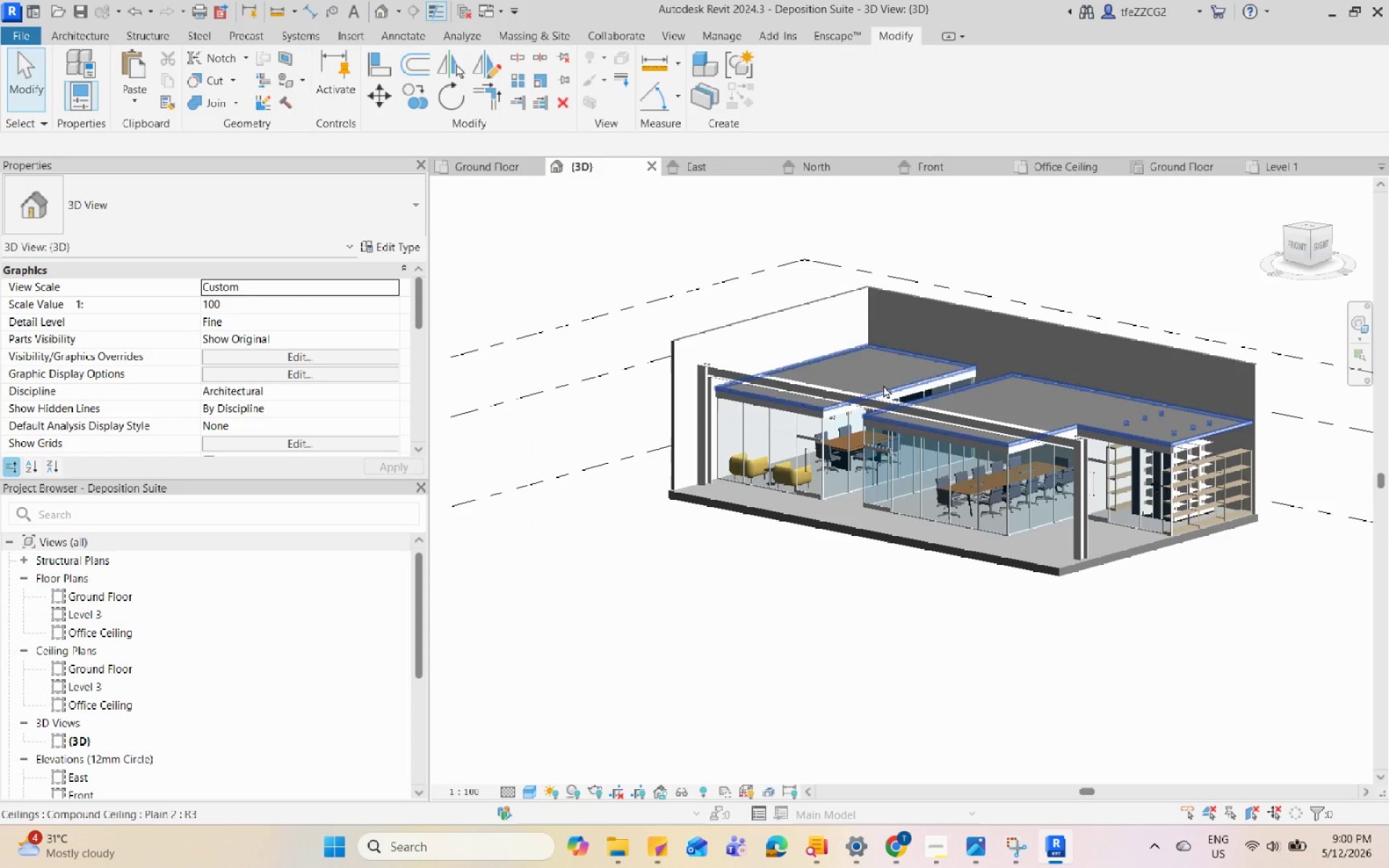 
scroll: coordinate [776, 529], scroll_direction: down, amount: 5.0
 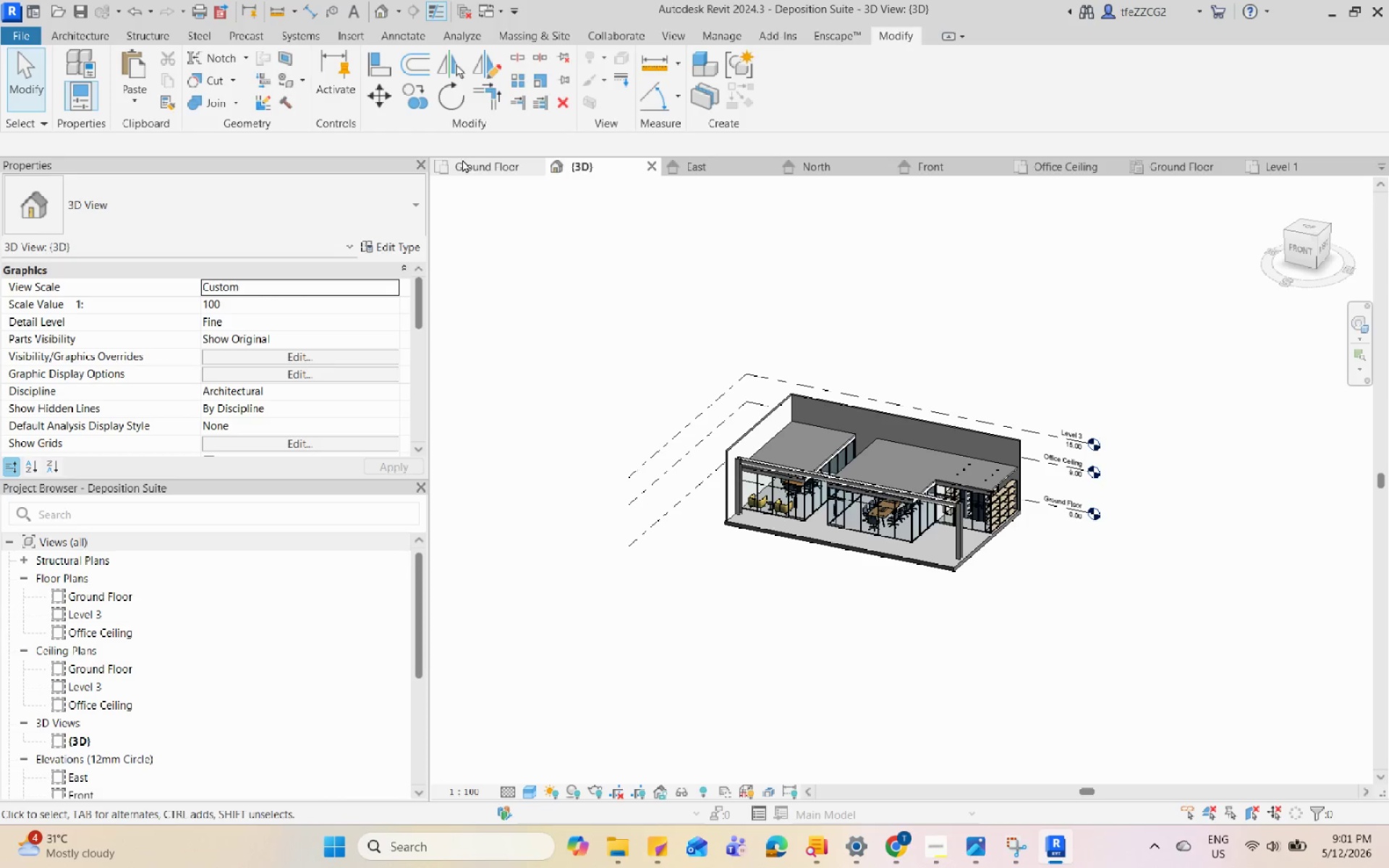 
left_click([464, 161])
 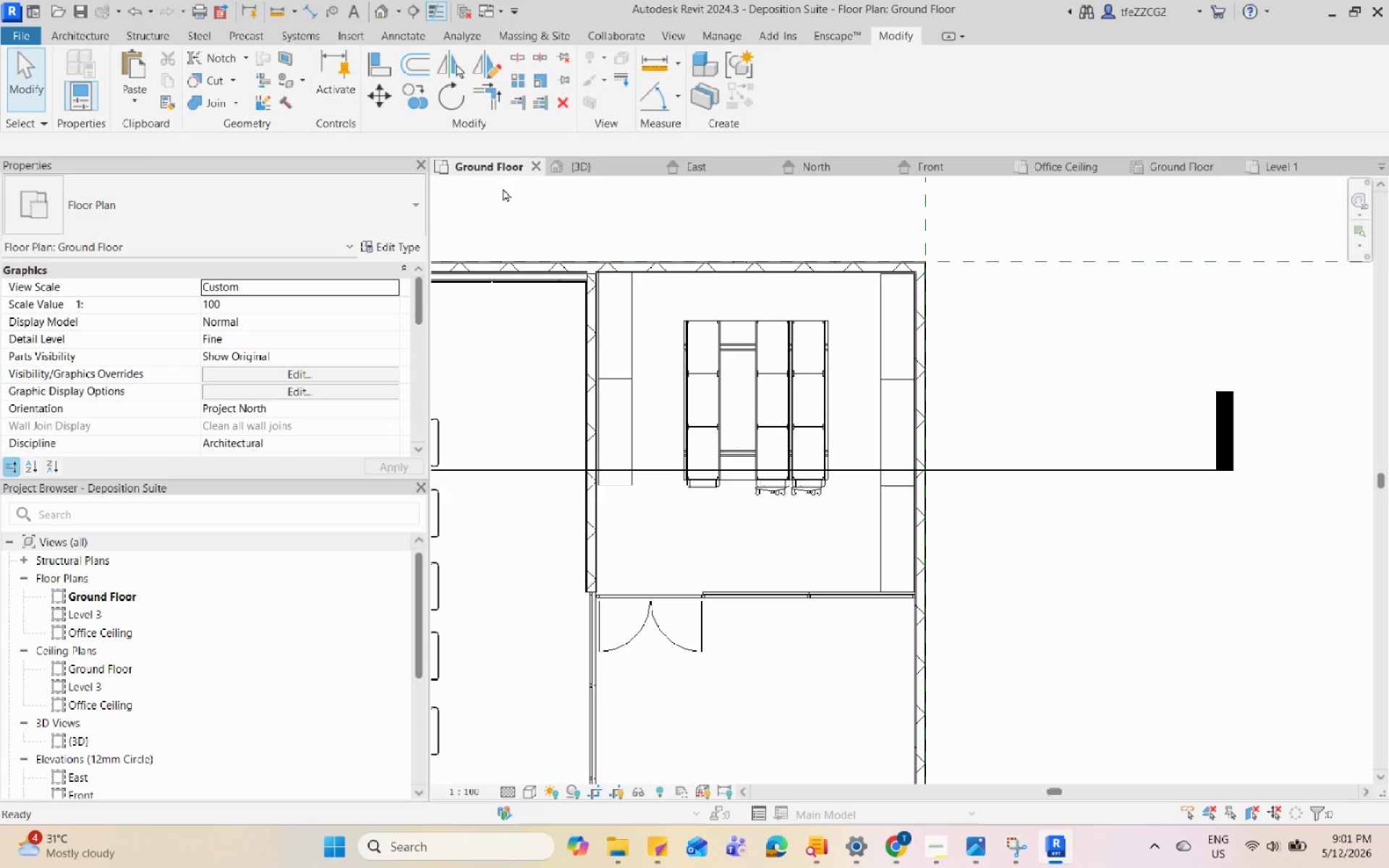 
scroll: coordinate [994, 459], scroll_direction: down, amount: 11.0
 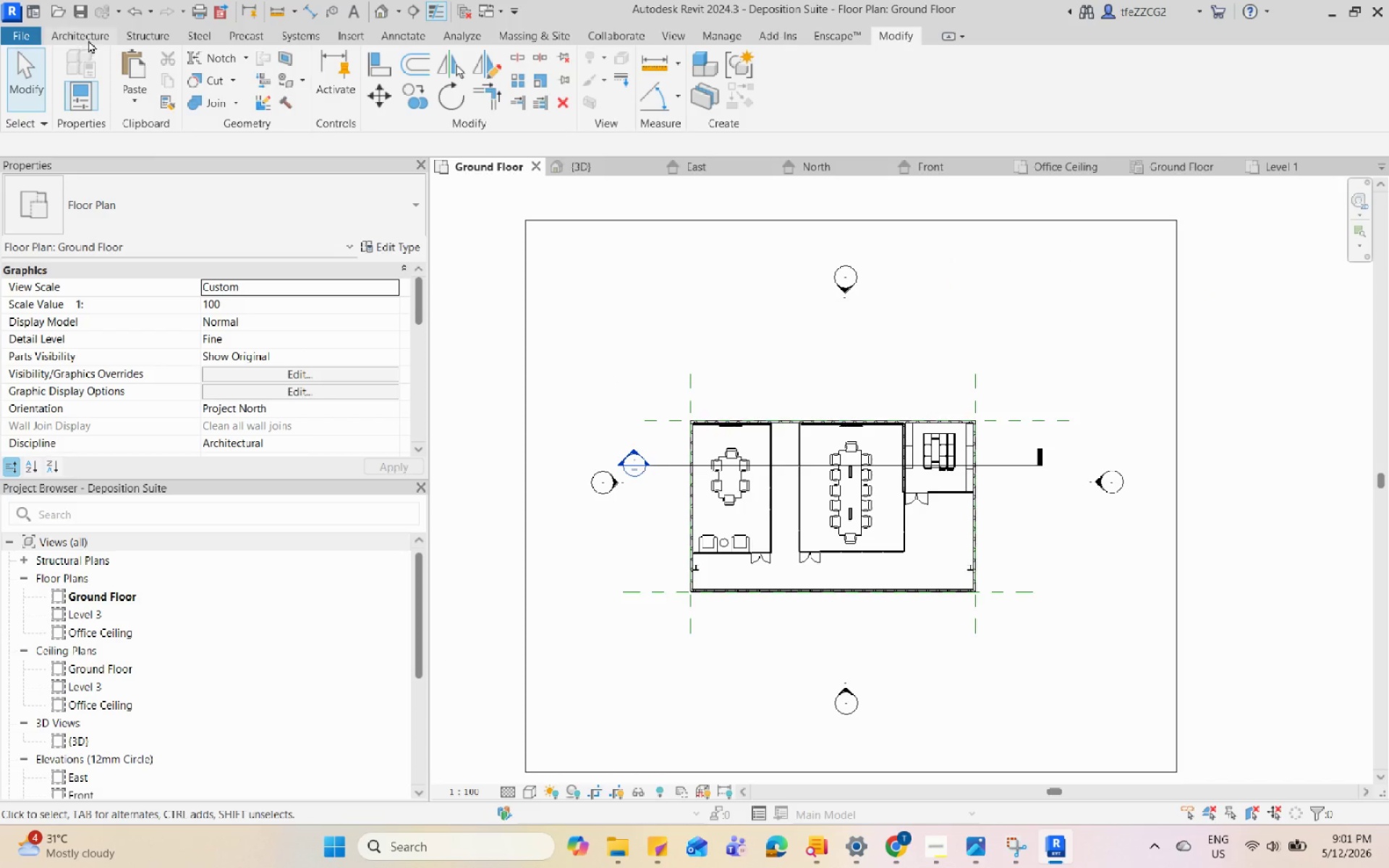 
wait(5.09)
 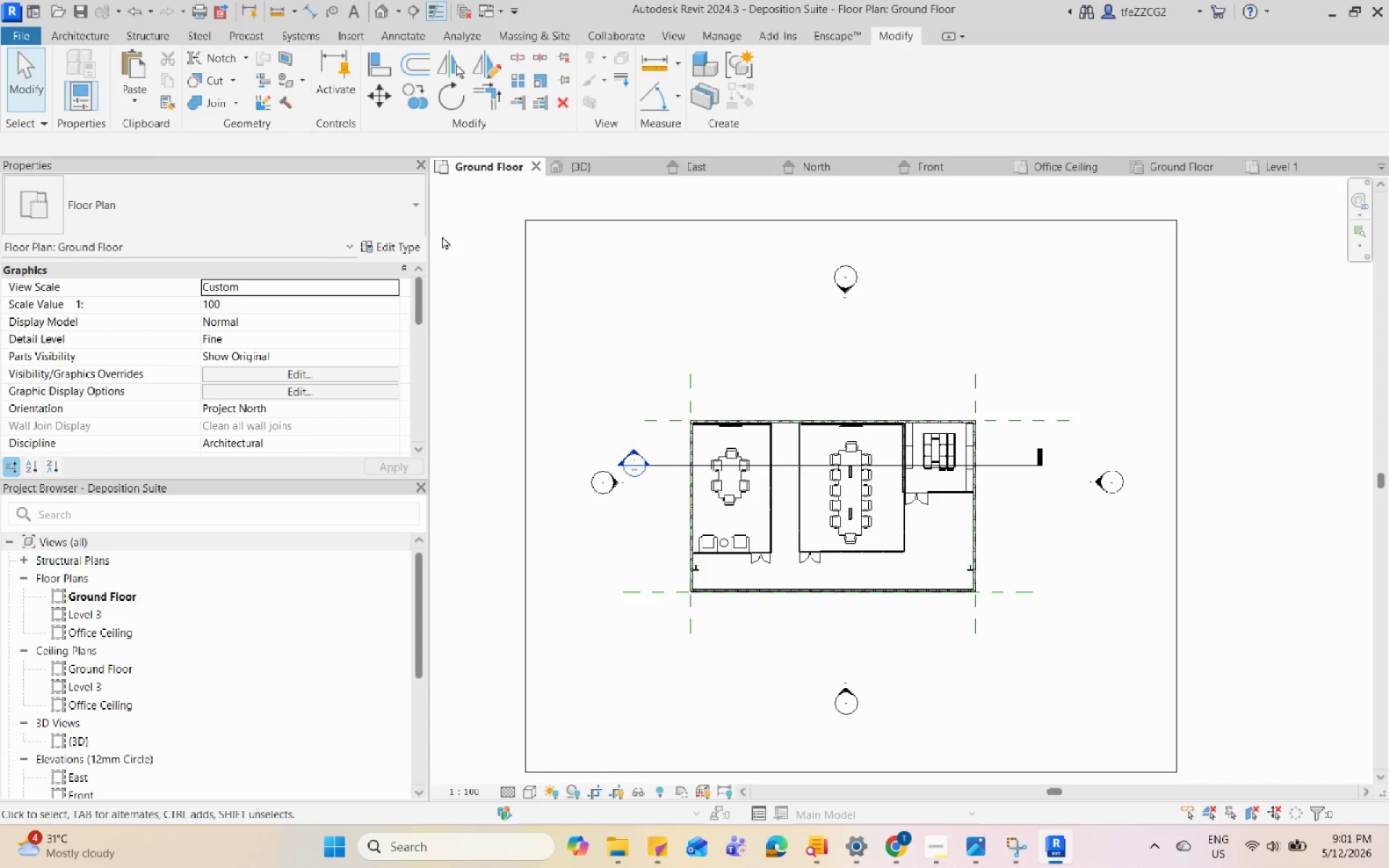 
left_click([92, 38])
 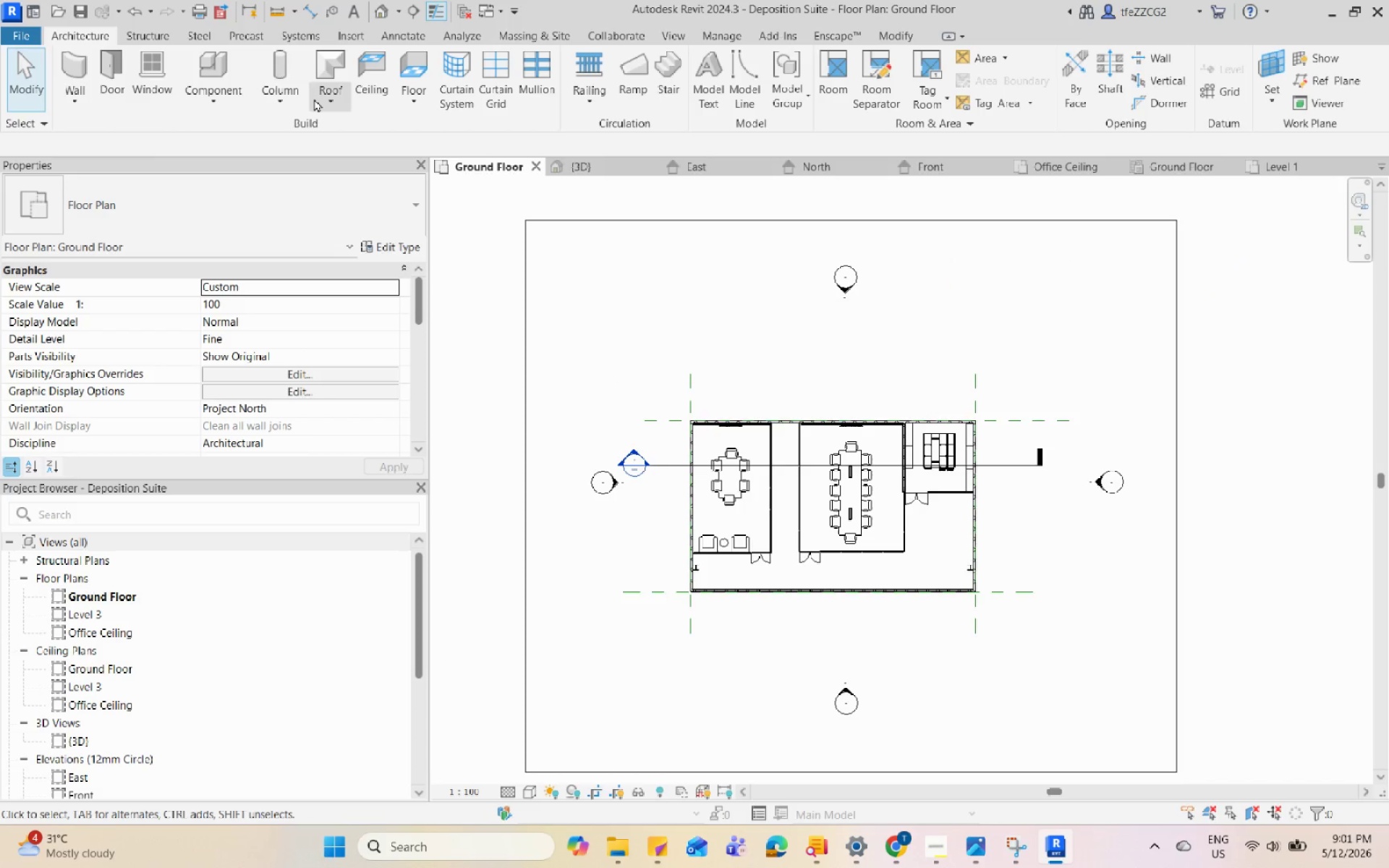 
left_click([314, 98])
 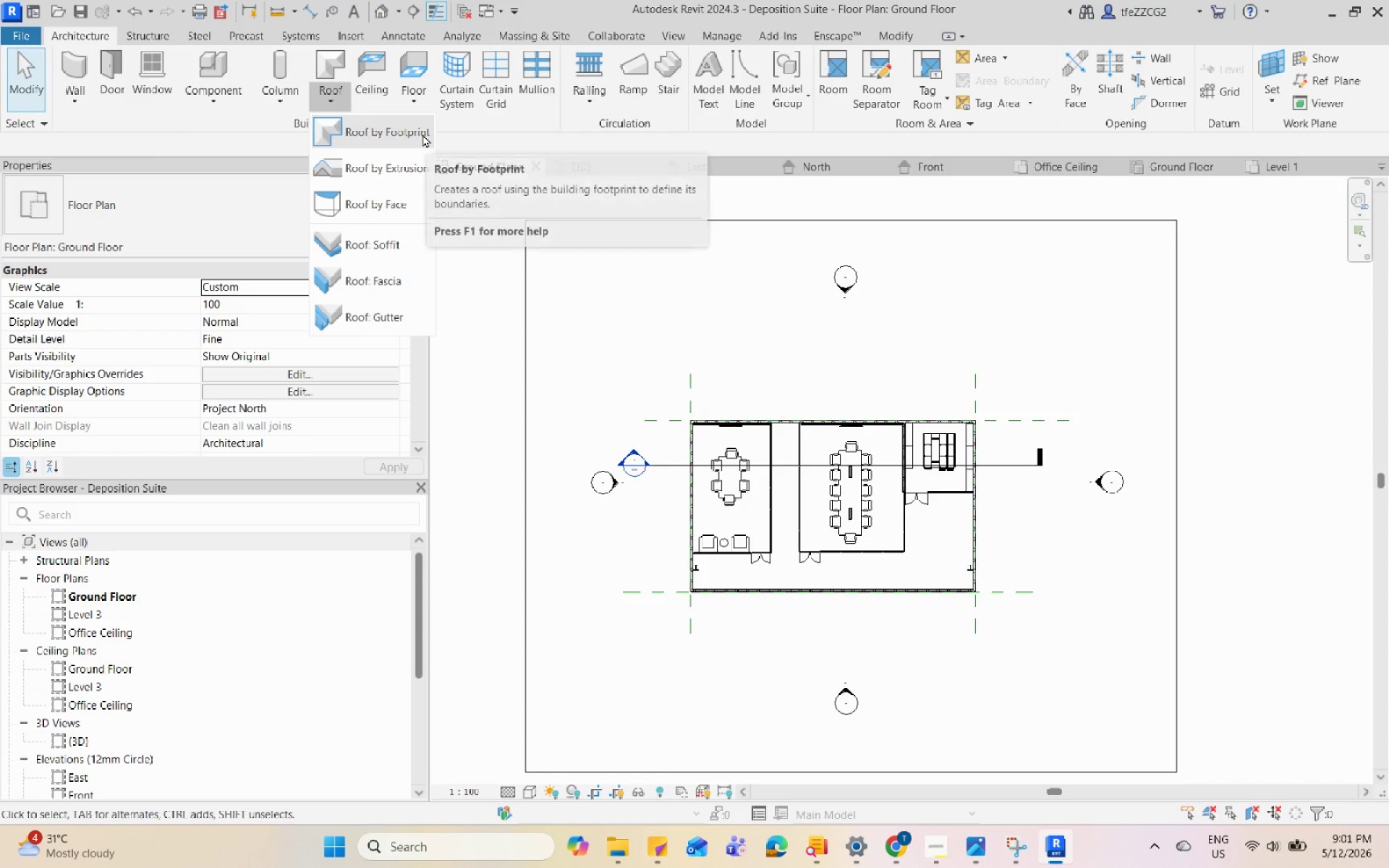 
left_click([422, 134])
 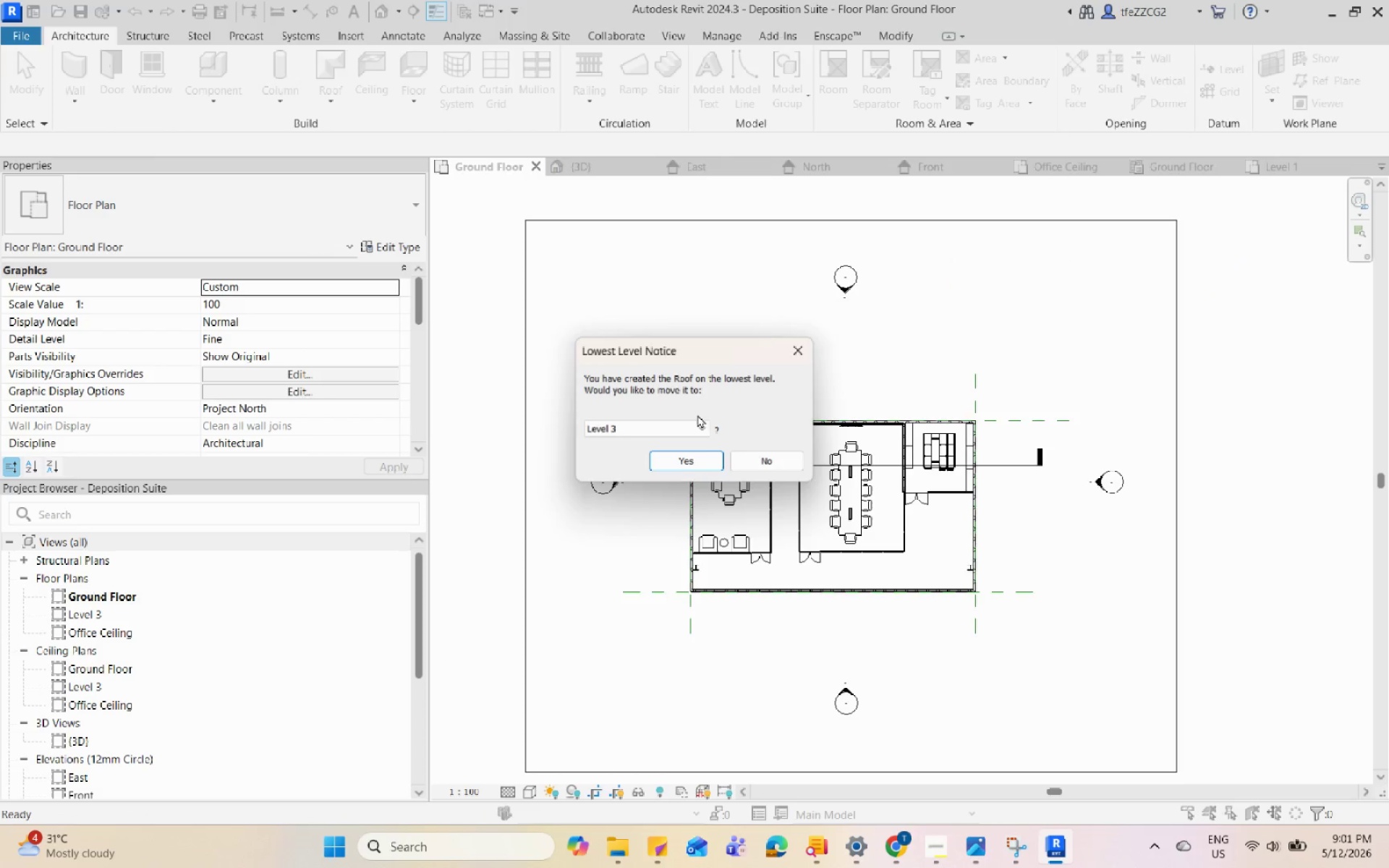 
scroll: coordinate [706, 413], scroll_direction: up, amount: 3.0
 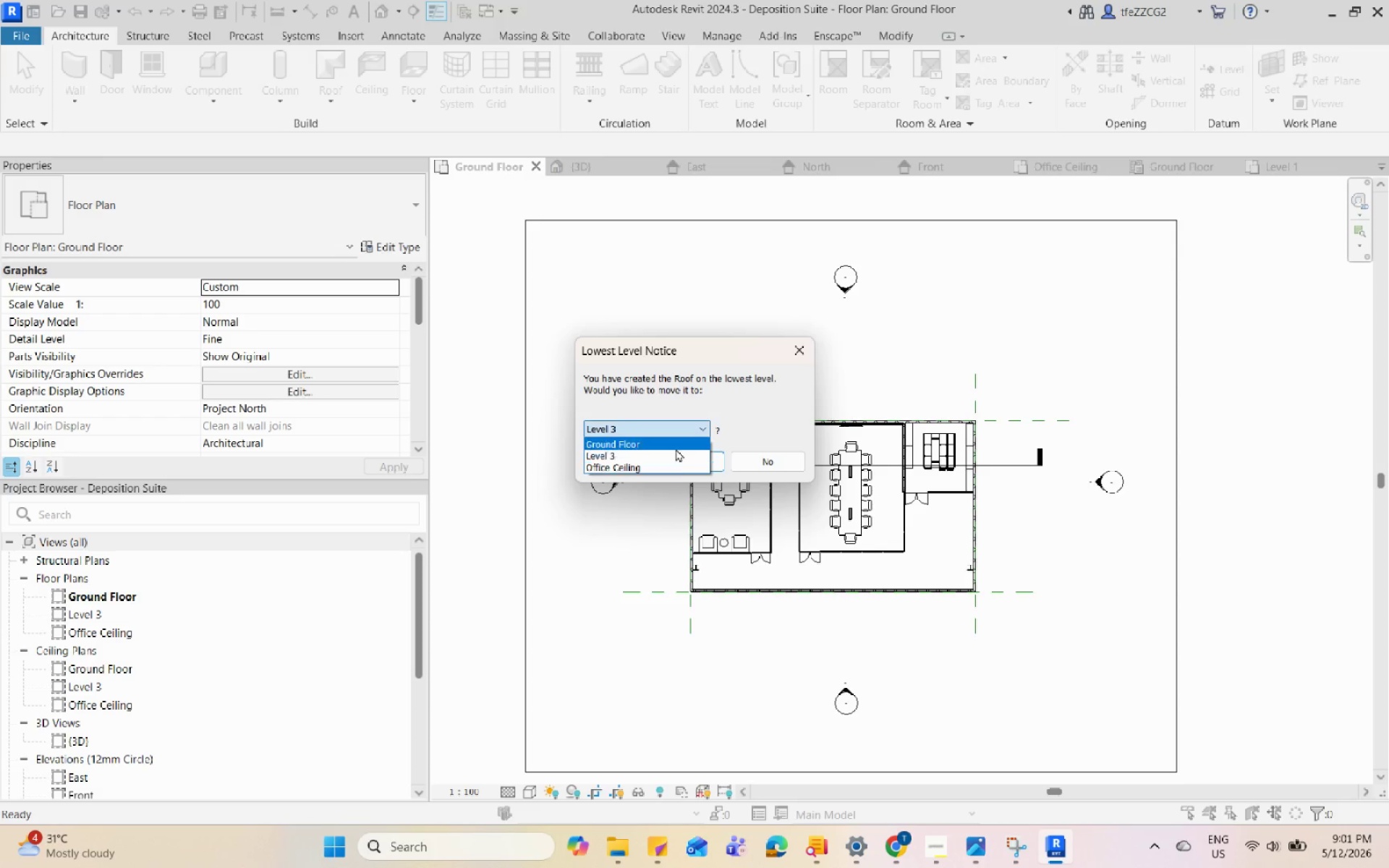 
left_click([671, 454])
 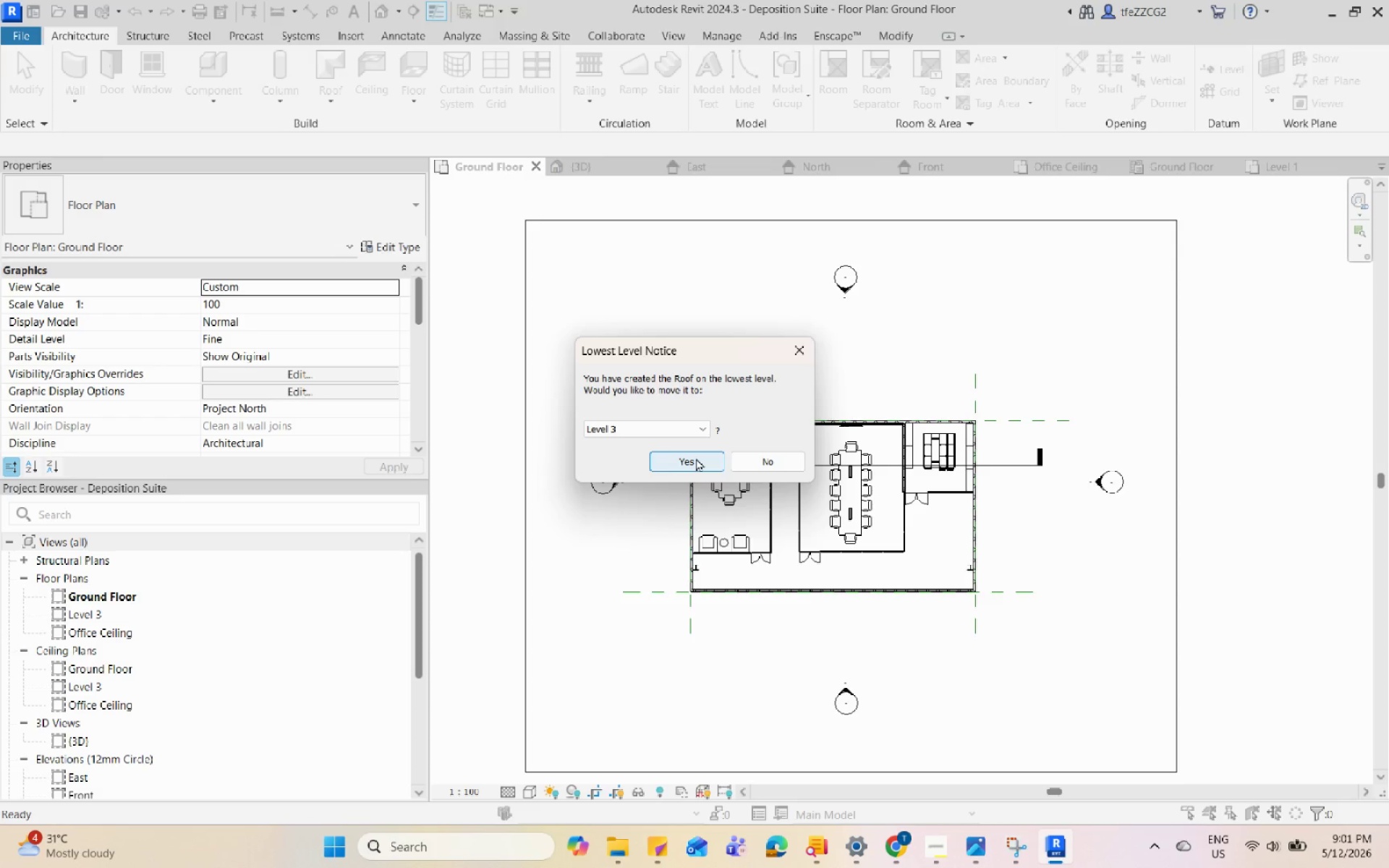 
left_click([696, 458])
 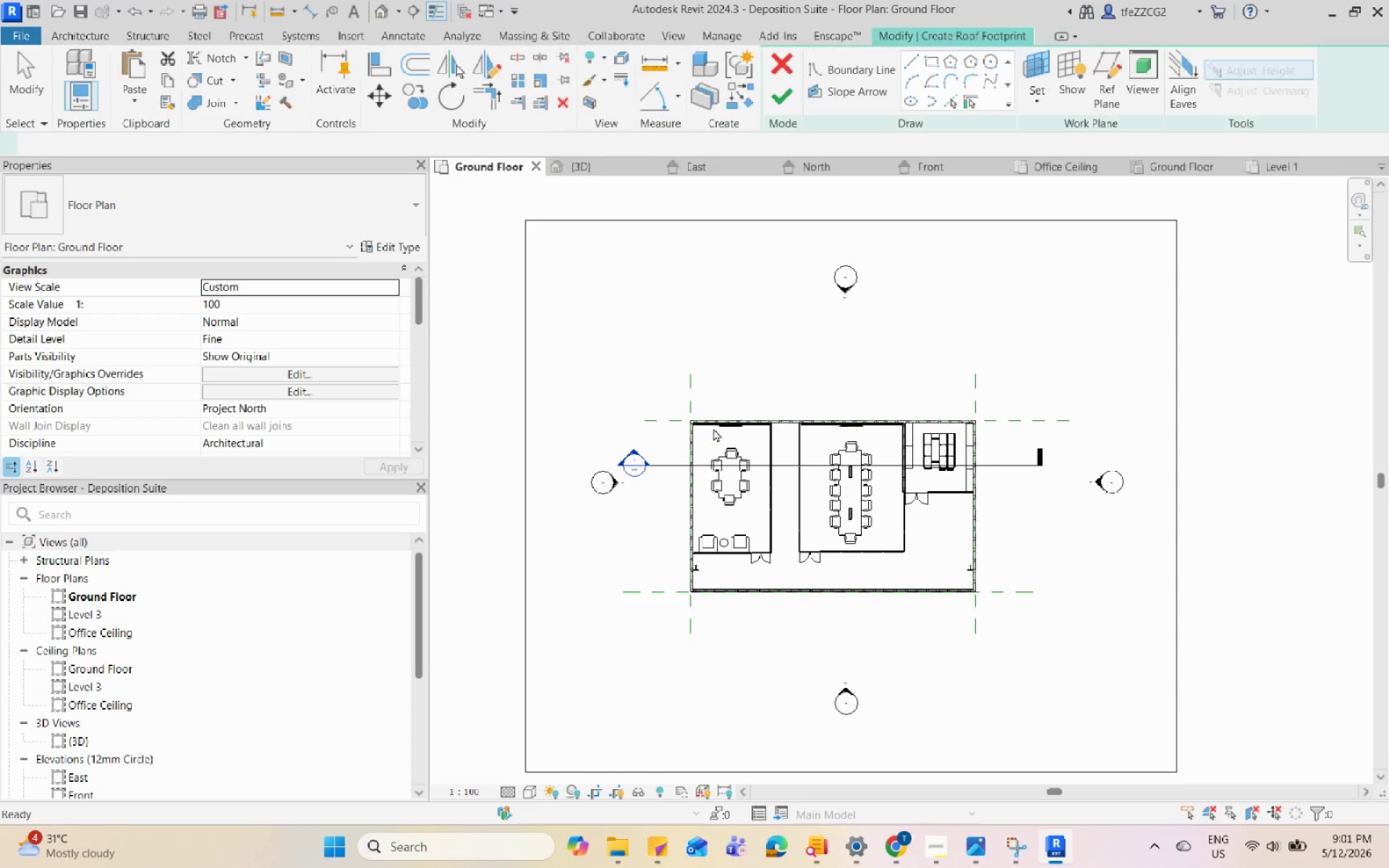 
scroll: coordinate [709, 416], scroll_direction: up, amount: 8.0
 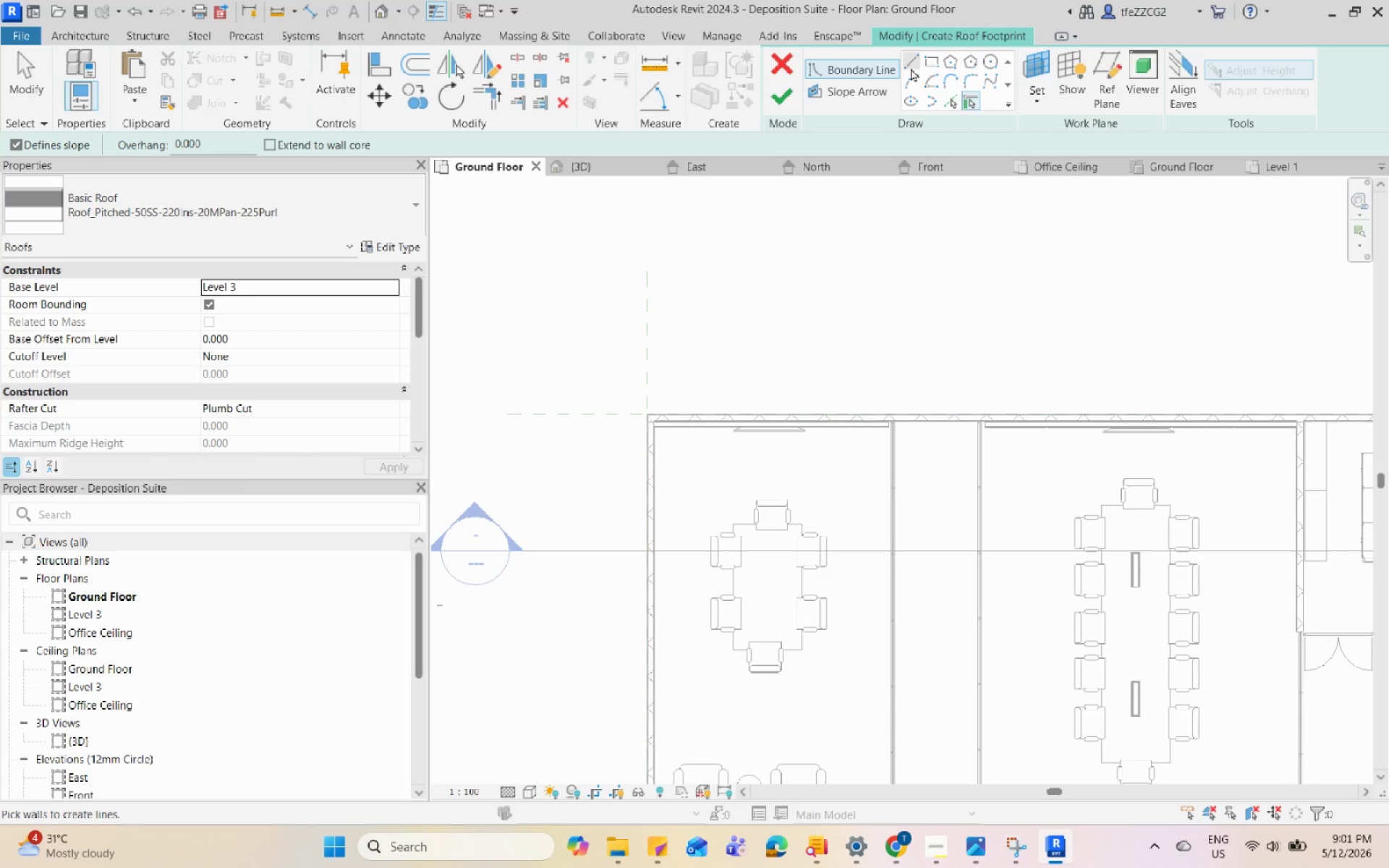 
left_click([929, 56])
 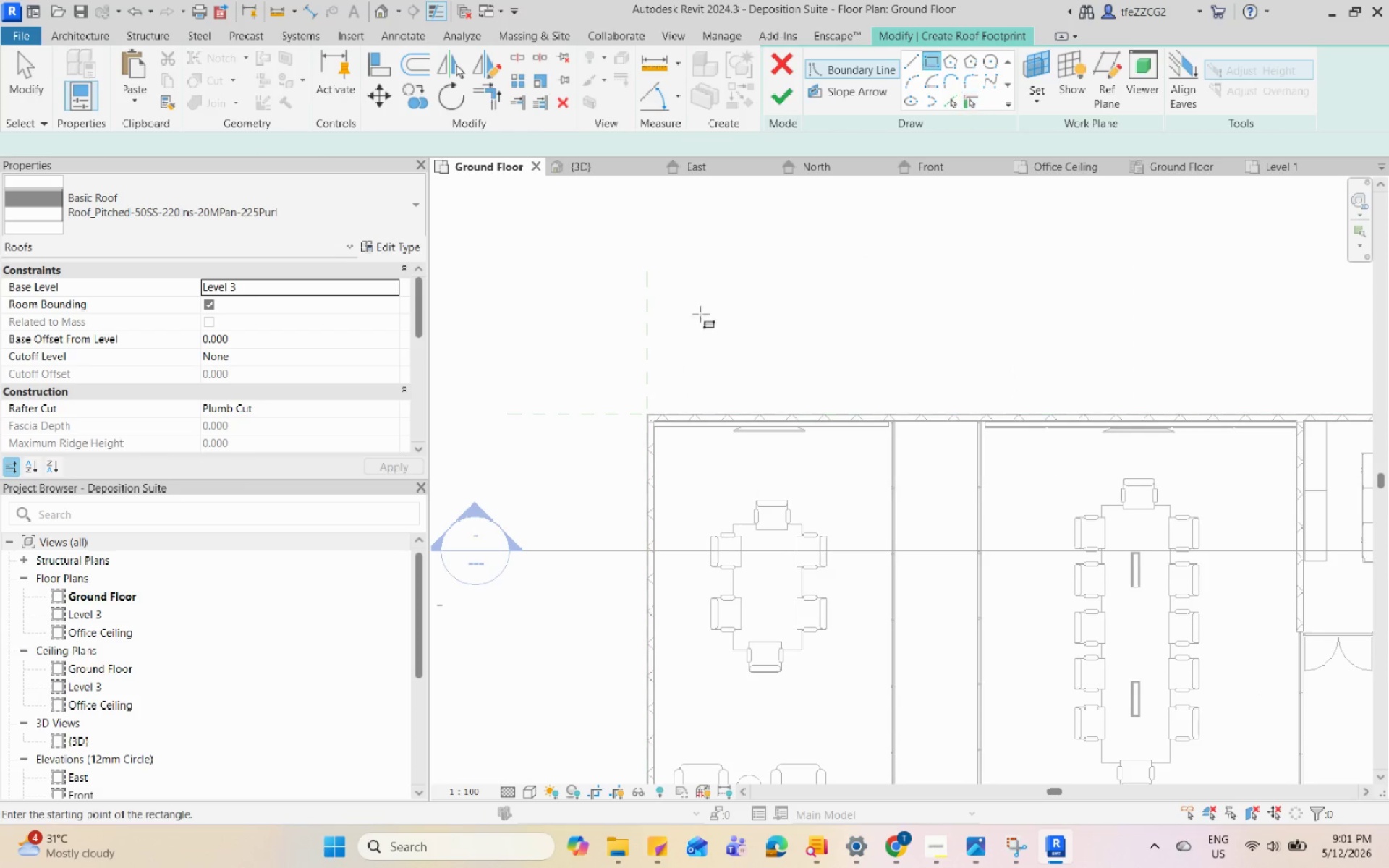 
scroll: coordinate [852, 529], scroll_direction: up, amount: 11.0
 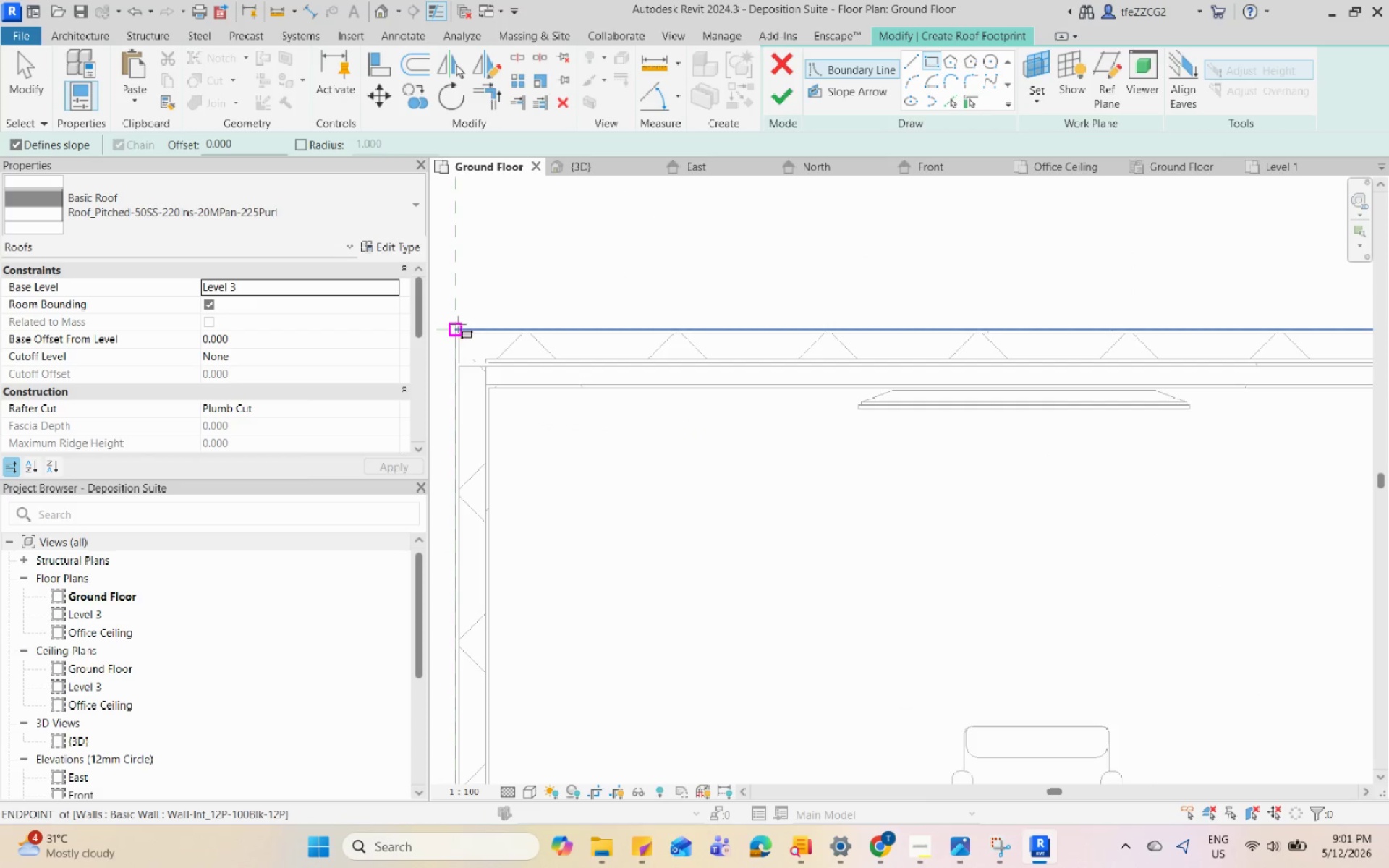 
left_click([456, 326])
 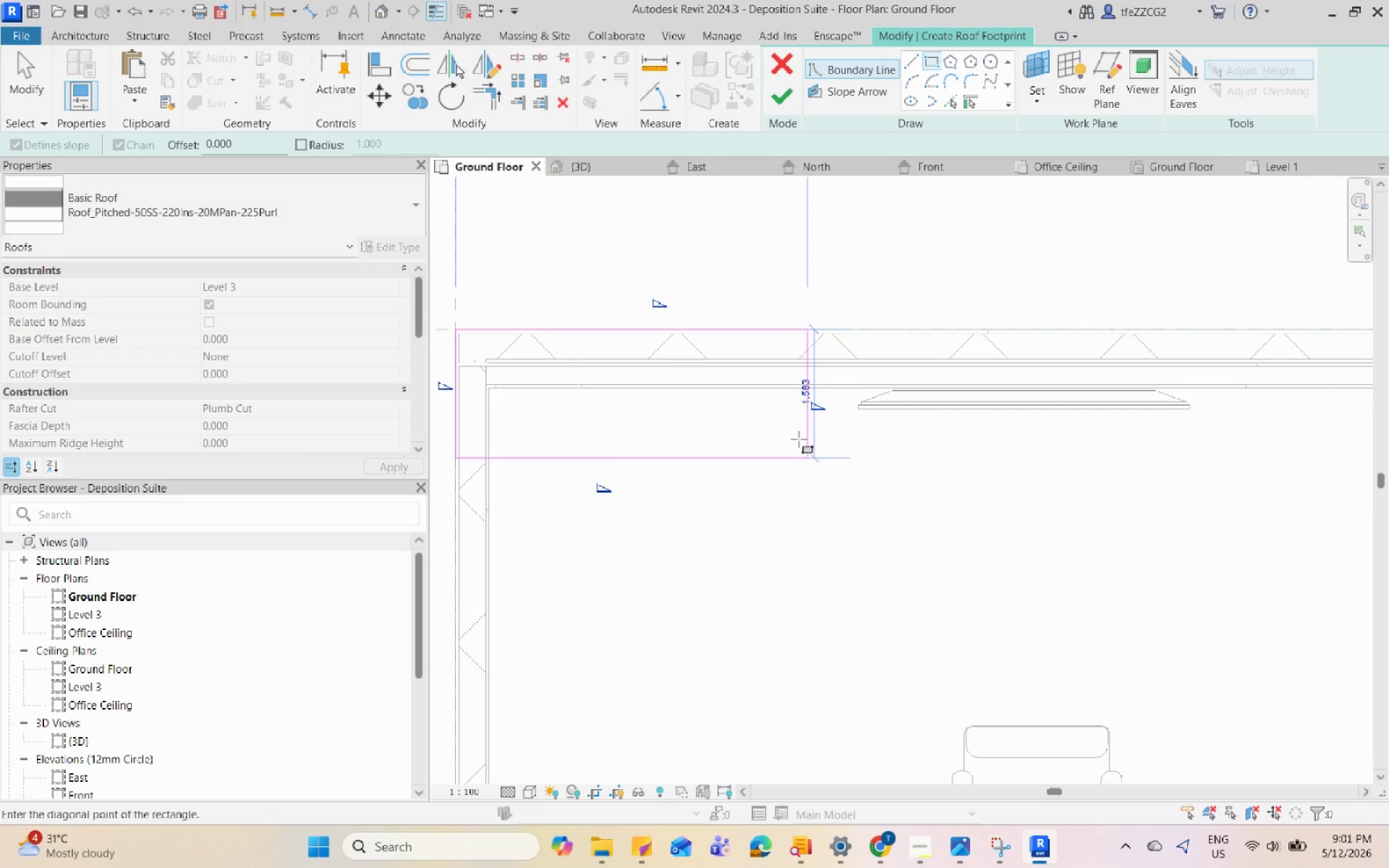 
scroll: coordinate [1169, 655], scroll_direction: up, amount: 1.0
 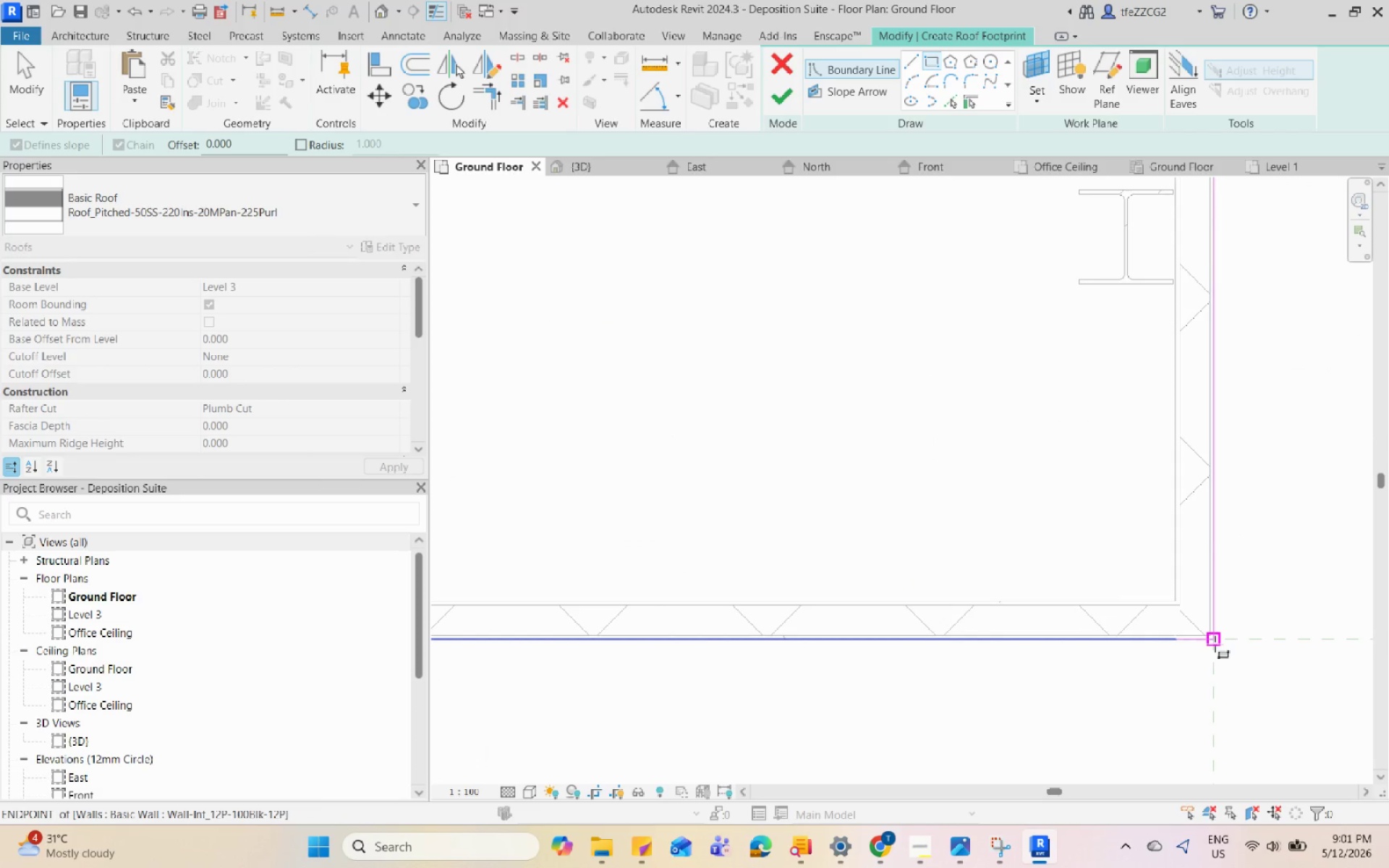 
left_click([1215, 643])
 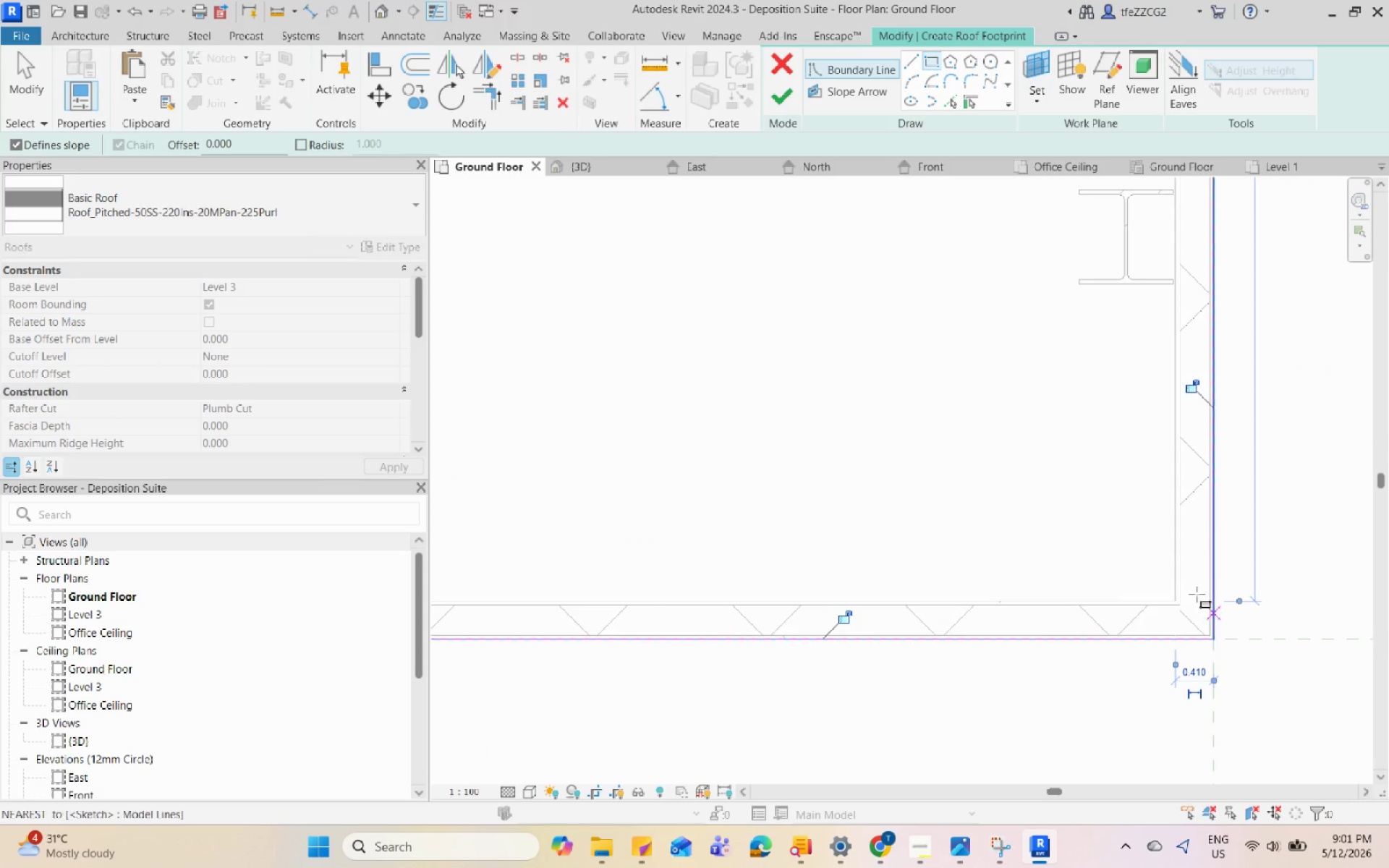 
scroll: coordinate [982, 610], scroll_direction: down, amount: 15.0
 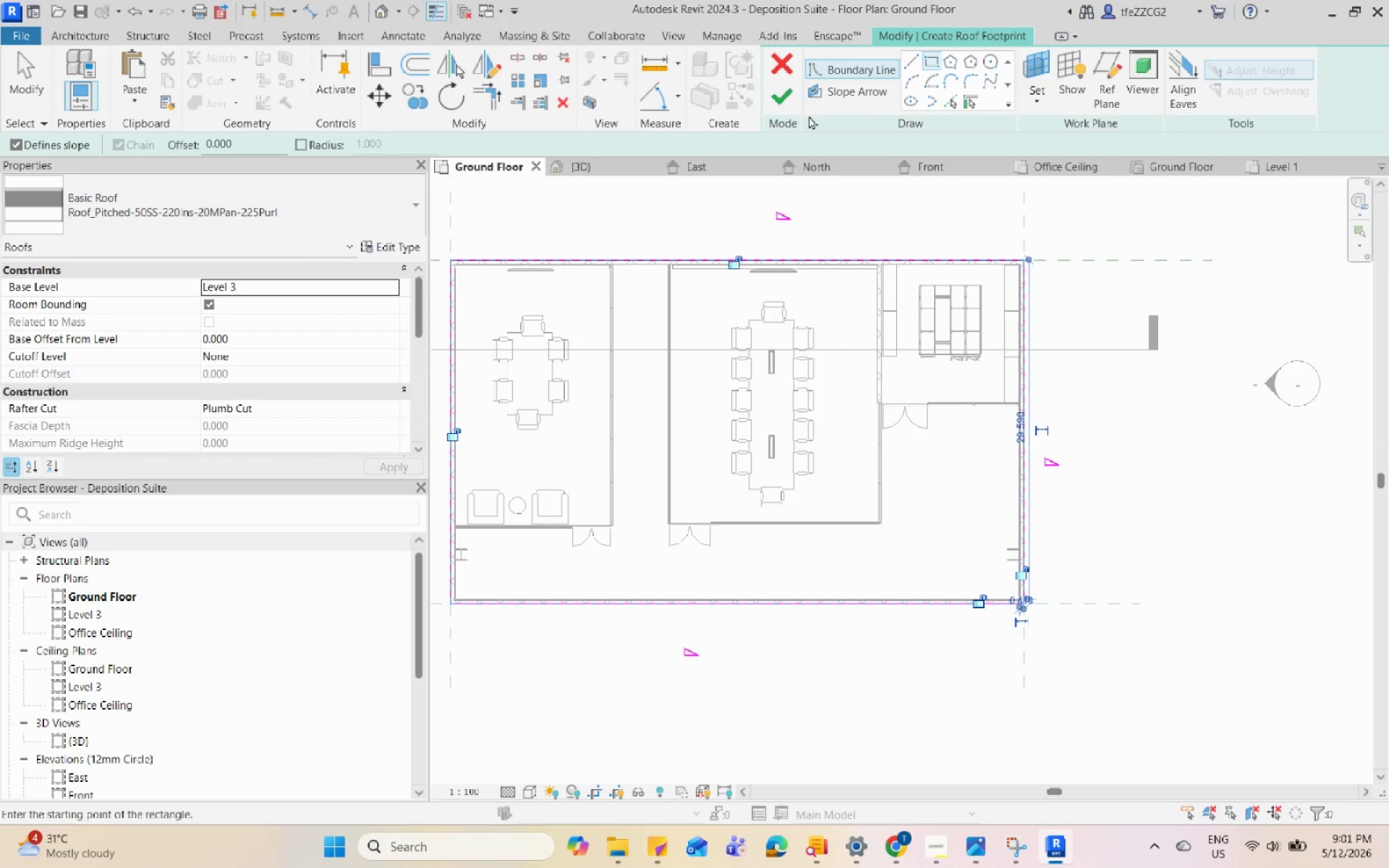 
left_click([785, 100])
 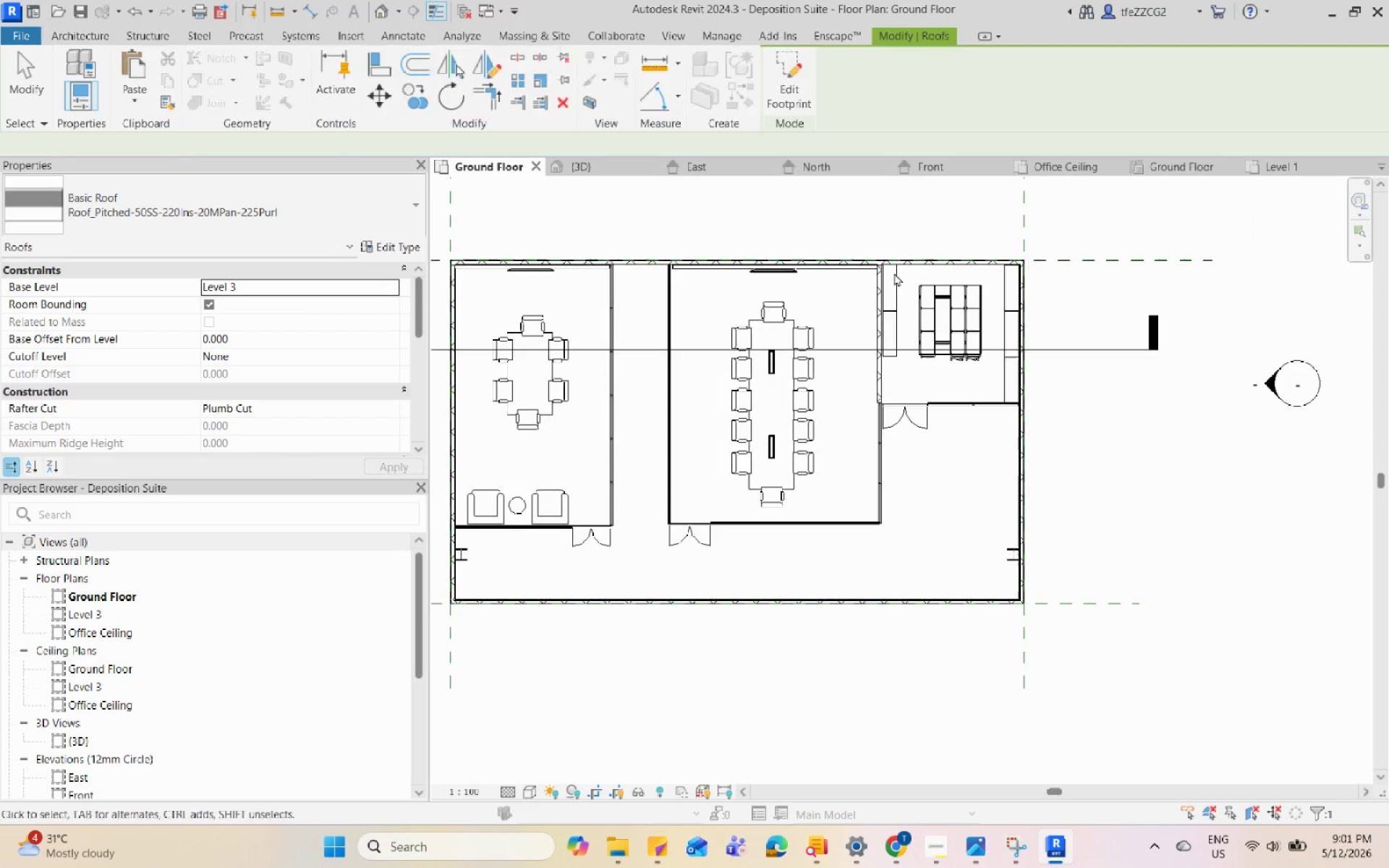 
scroll: coordinate [909, 339], scroll_direction: down, amount: 6.0
 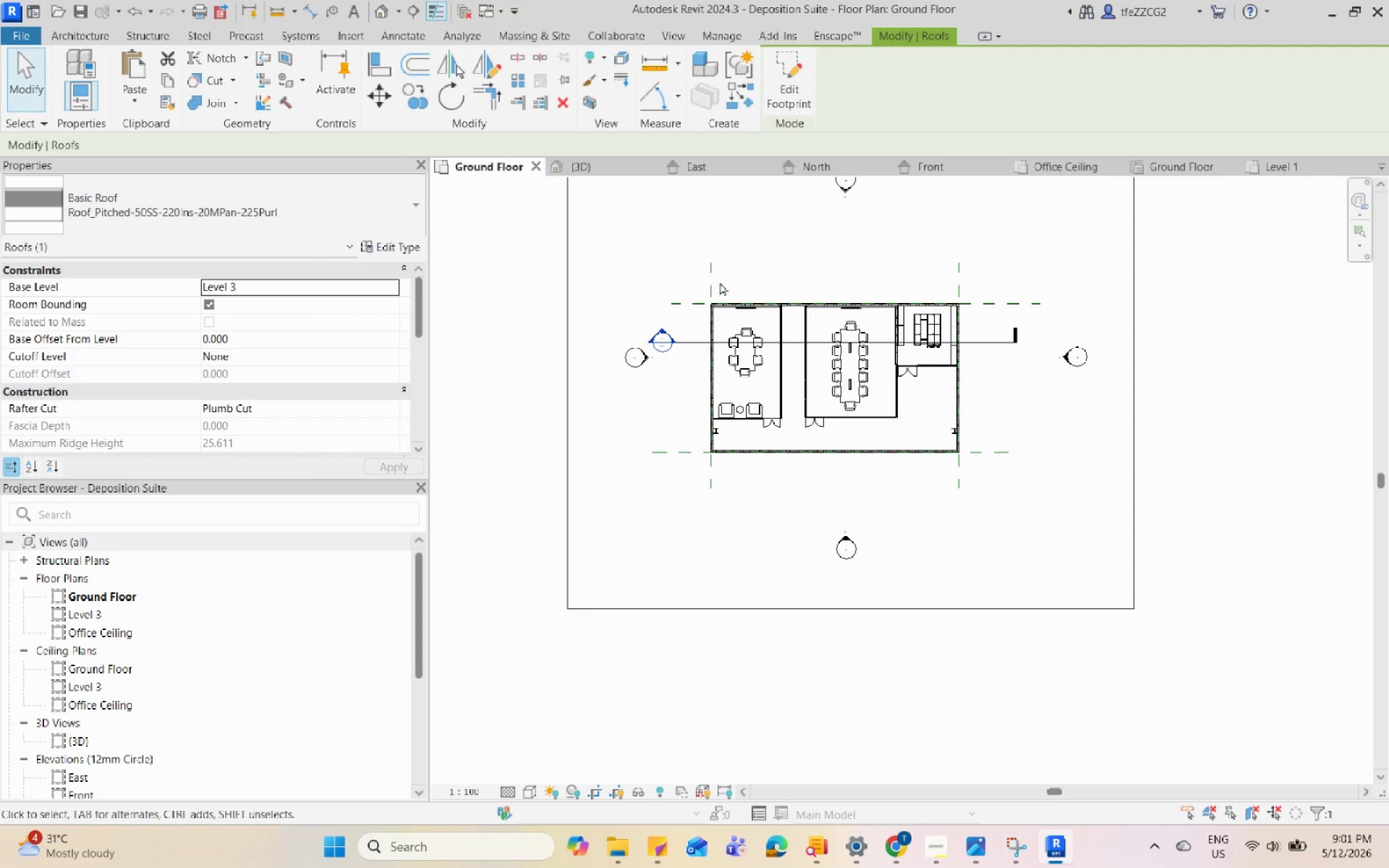 
left_click([574, 163])
 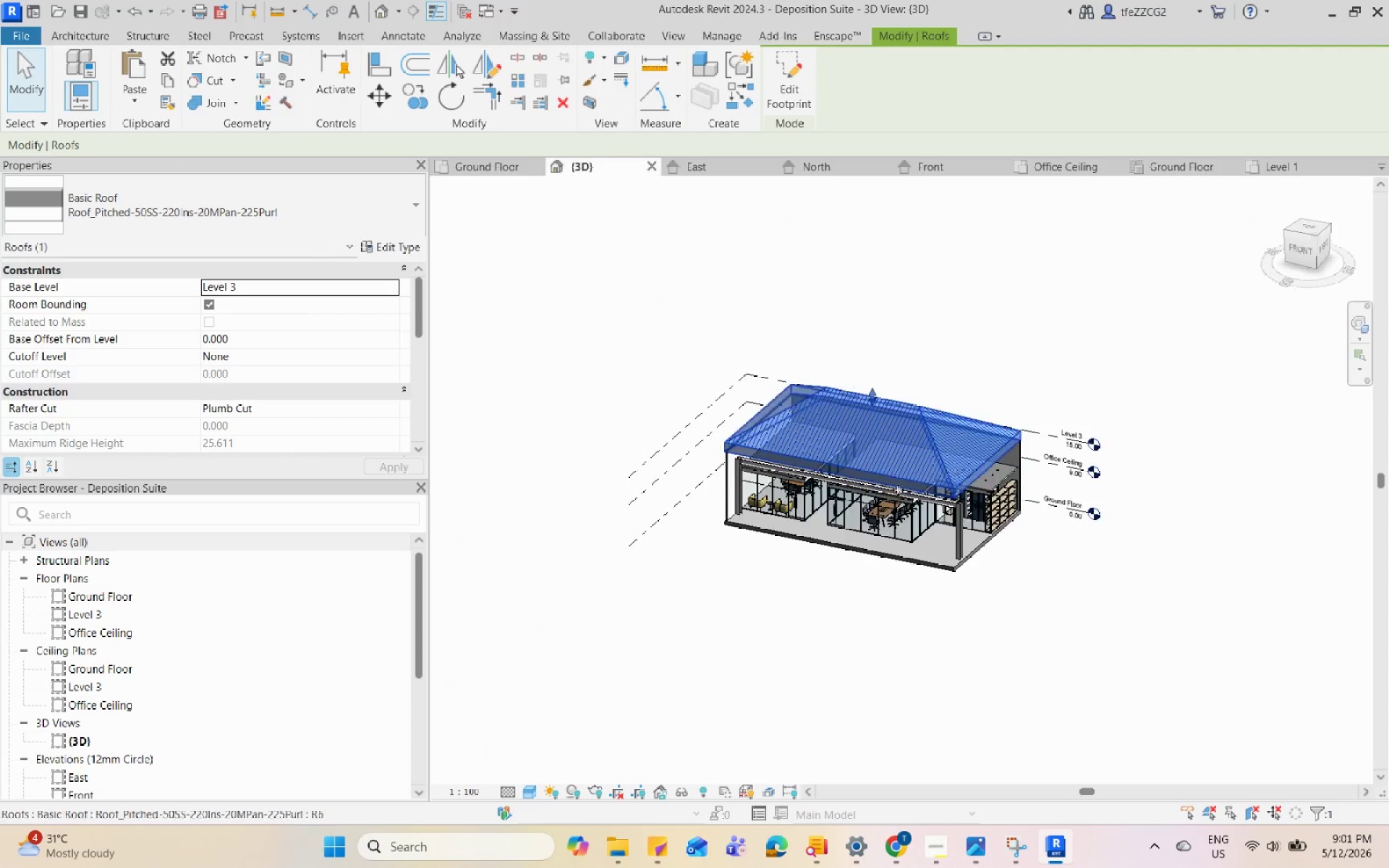 
hold_key(key=ShiftLeft, duration=0.8)
 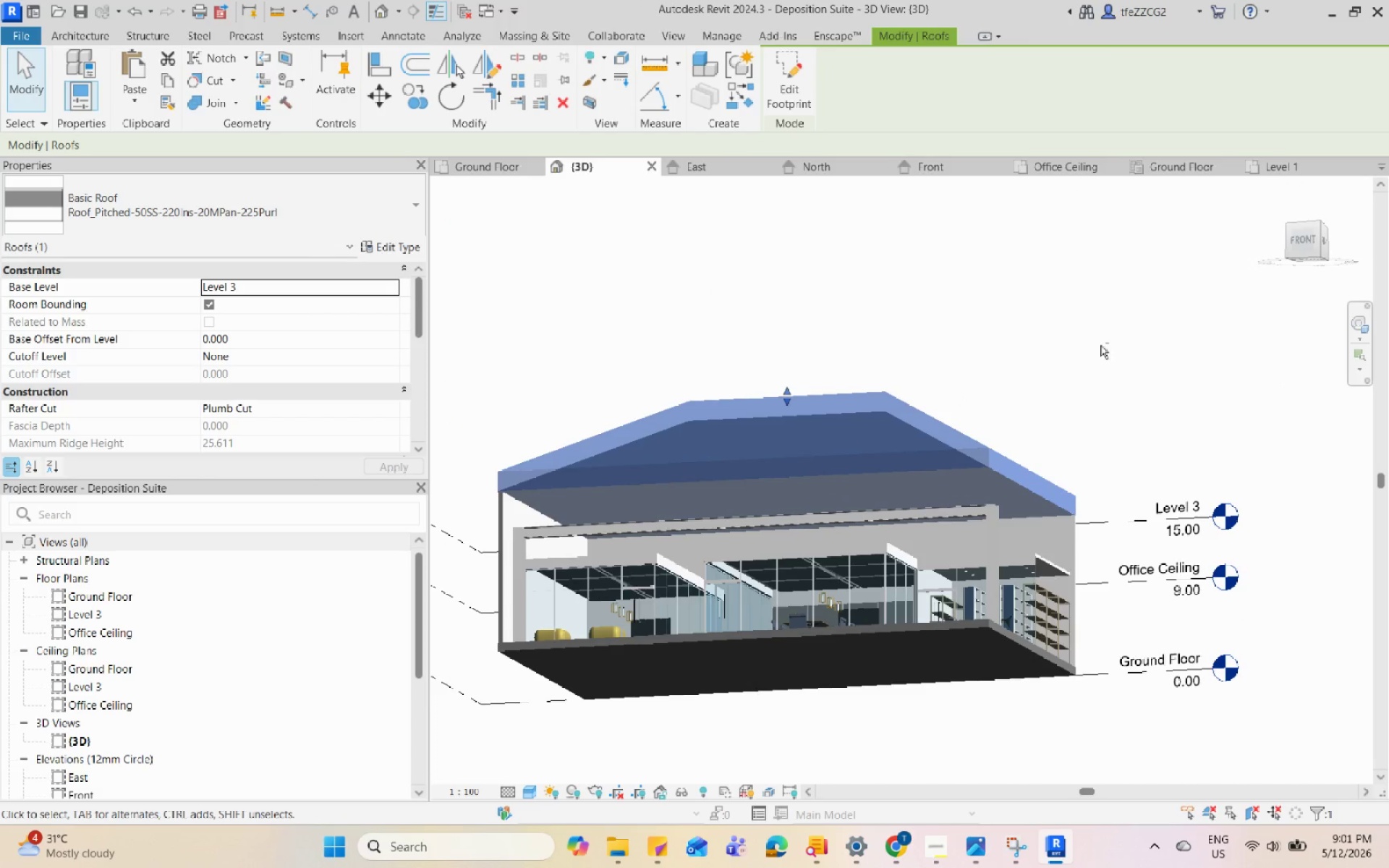 
hold_key(key=ShiftLeft, duration=0.67)
 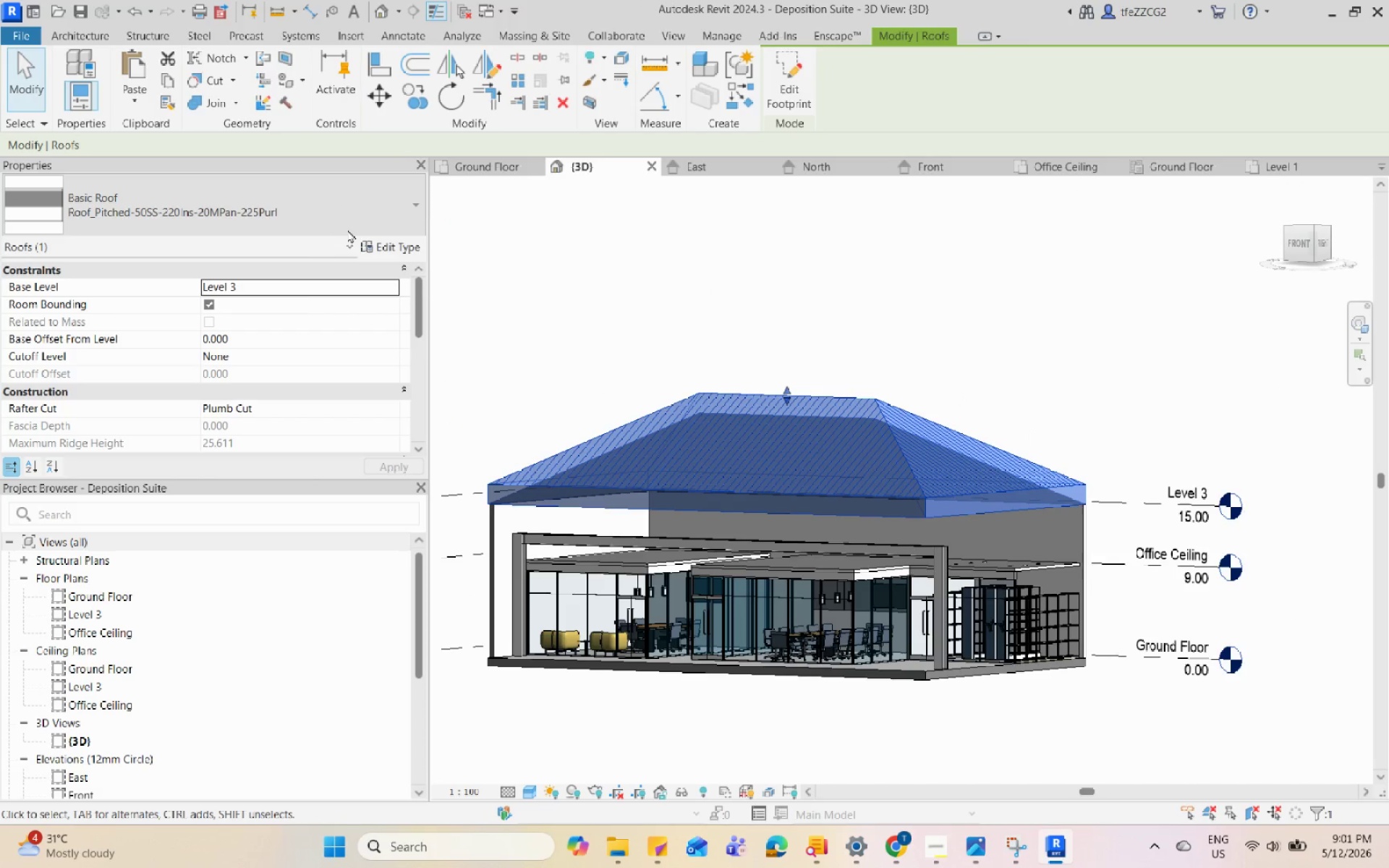 
scroll: coordinate [959, 391], scroll_direction: up, amount: 9.0
 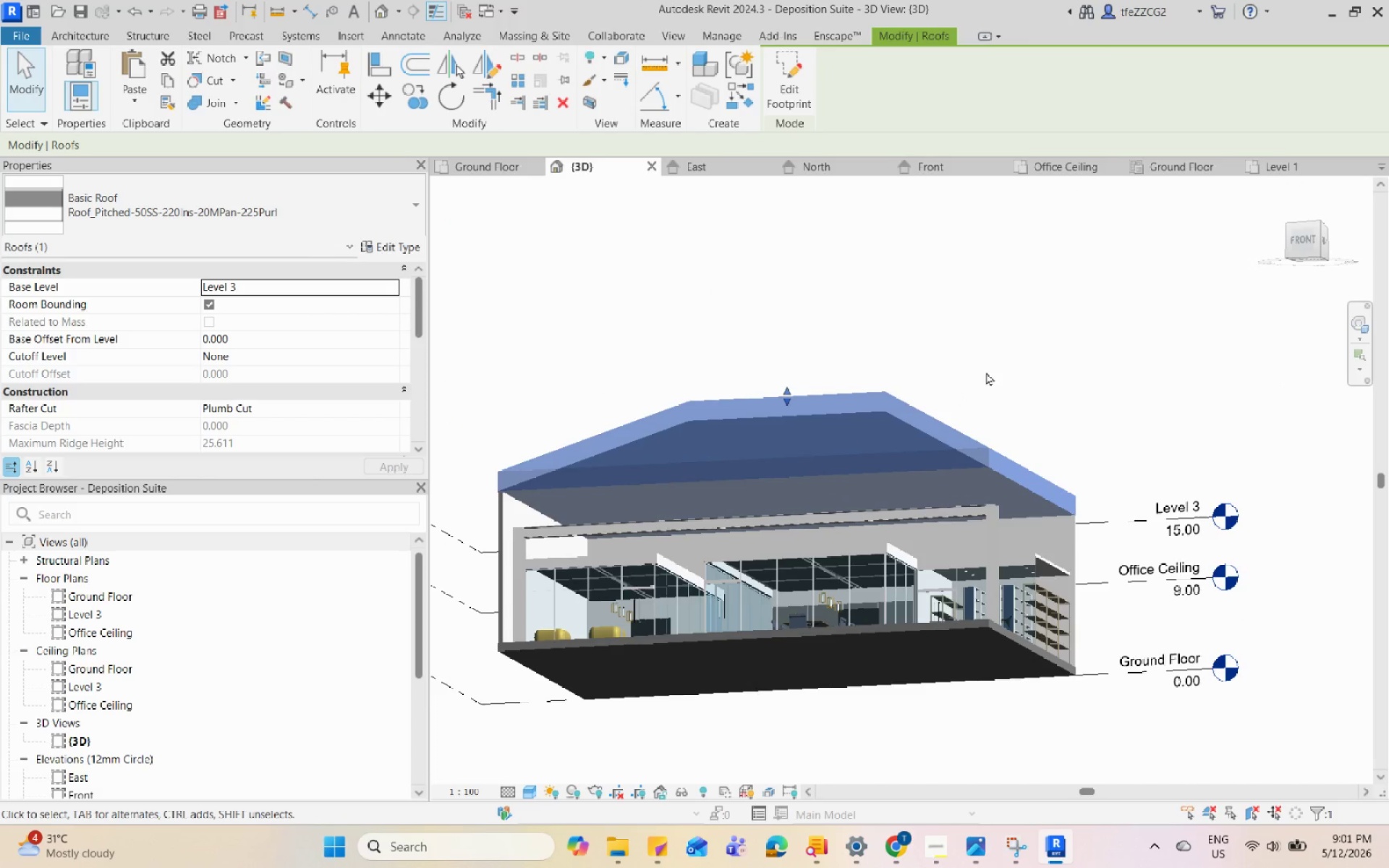 
left_click([348, 229])
 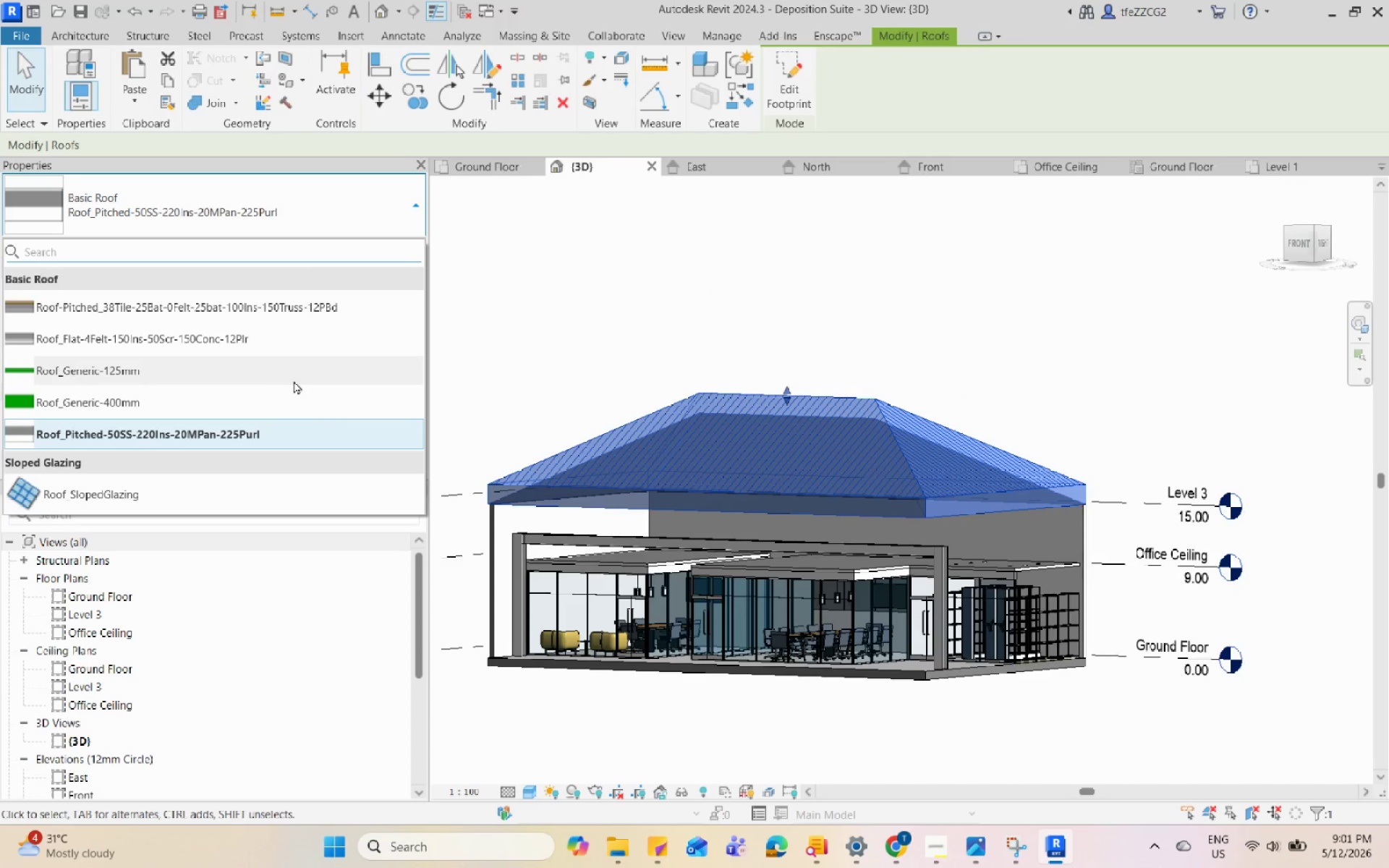 
left_click([305, 344])
 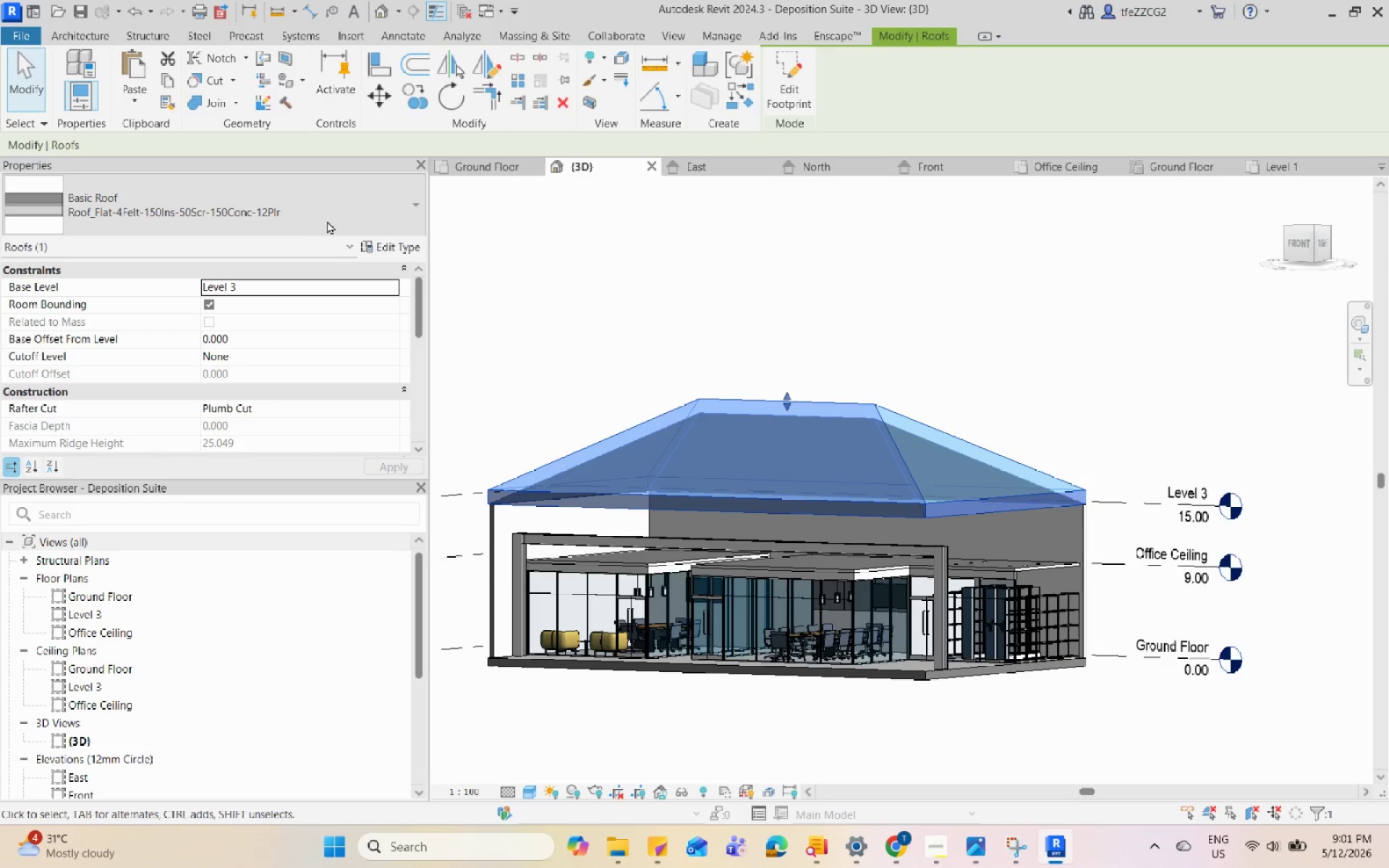 
left_click([331, 216])
 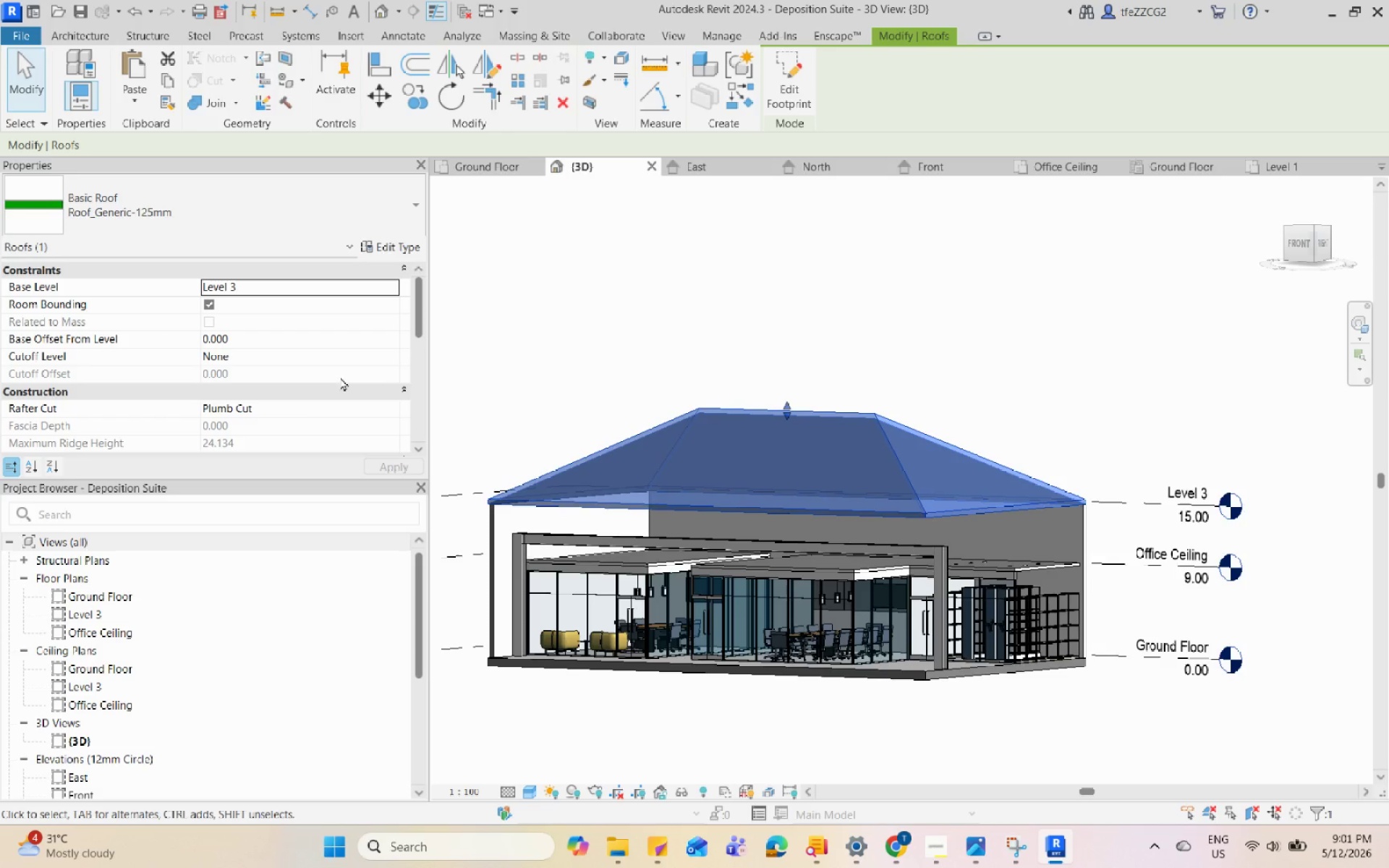 
scroll: coordinate [922, 450], scroll_direction: up, amount: 5.0
 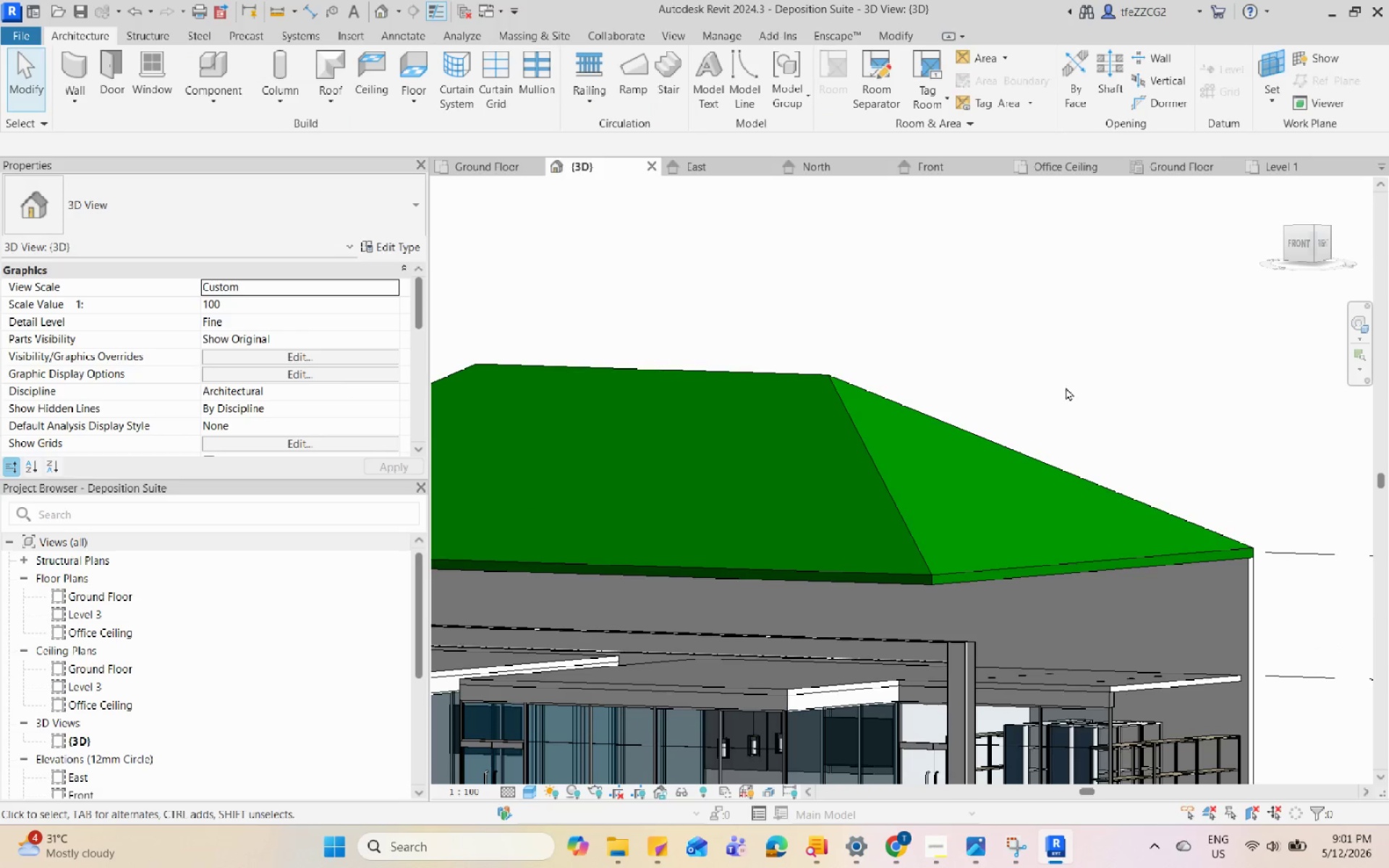 
hold_key(key=ShiftLeft, duration=2.42)
 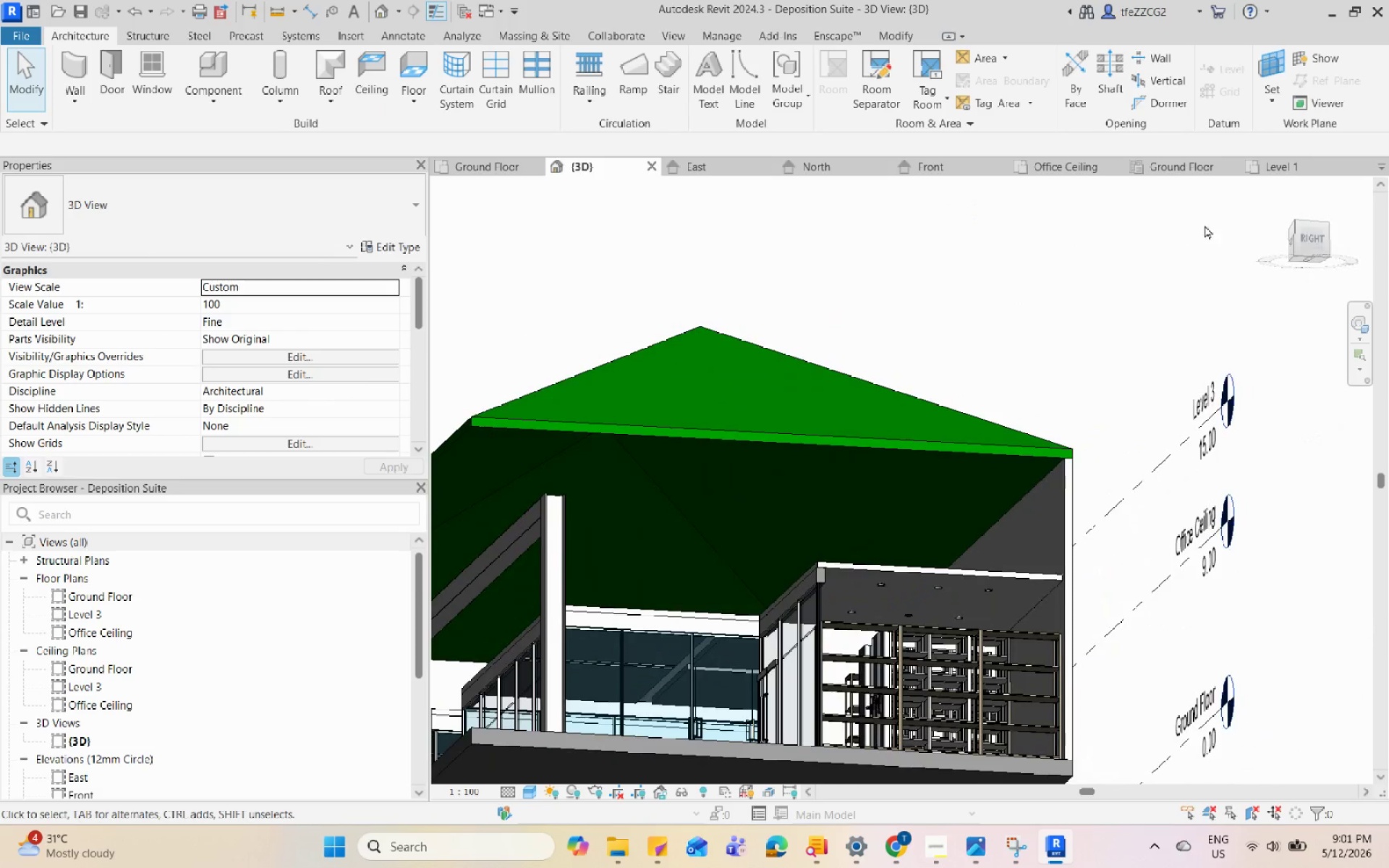 
scroll: coordinate [1200, 231], scroll_direction: down, amount: 1.0
 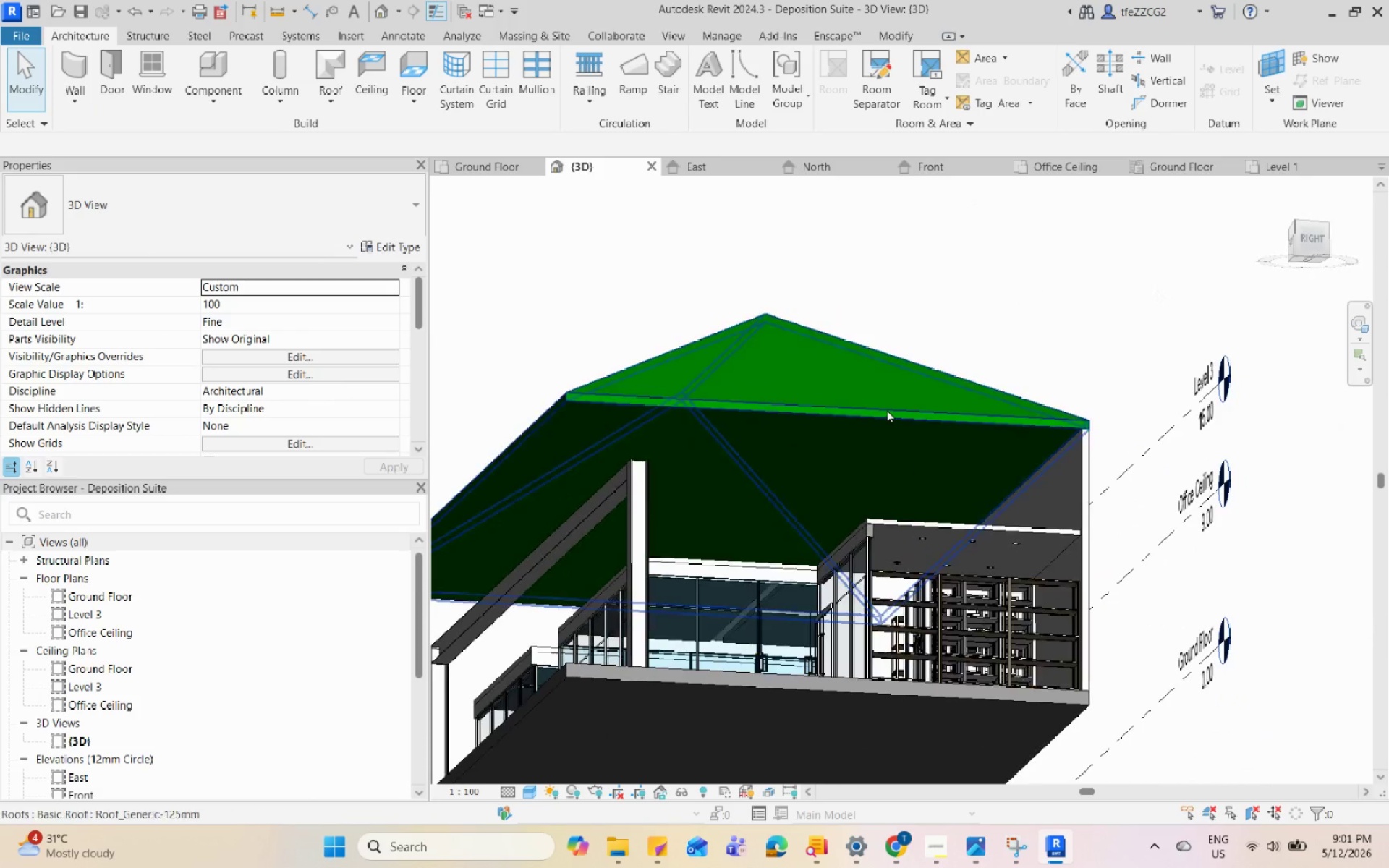 
left_click([887, 409])
 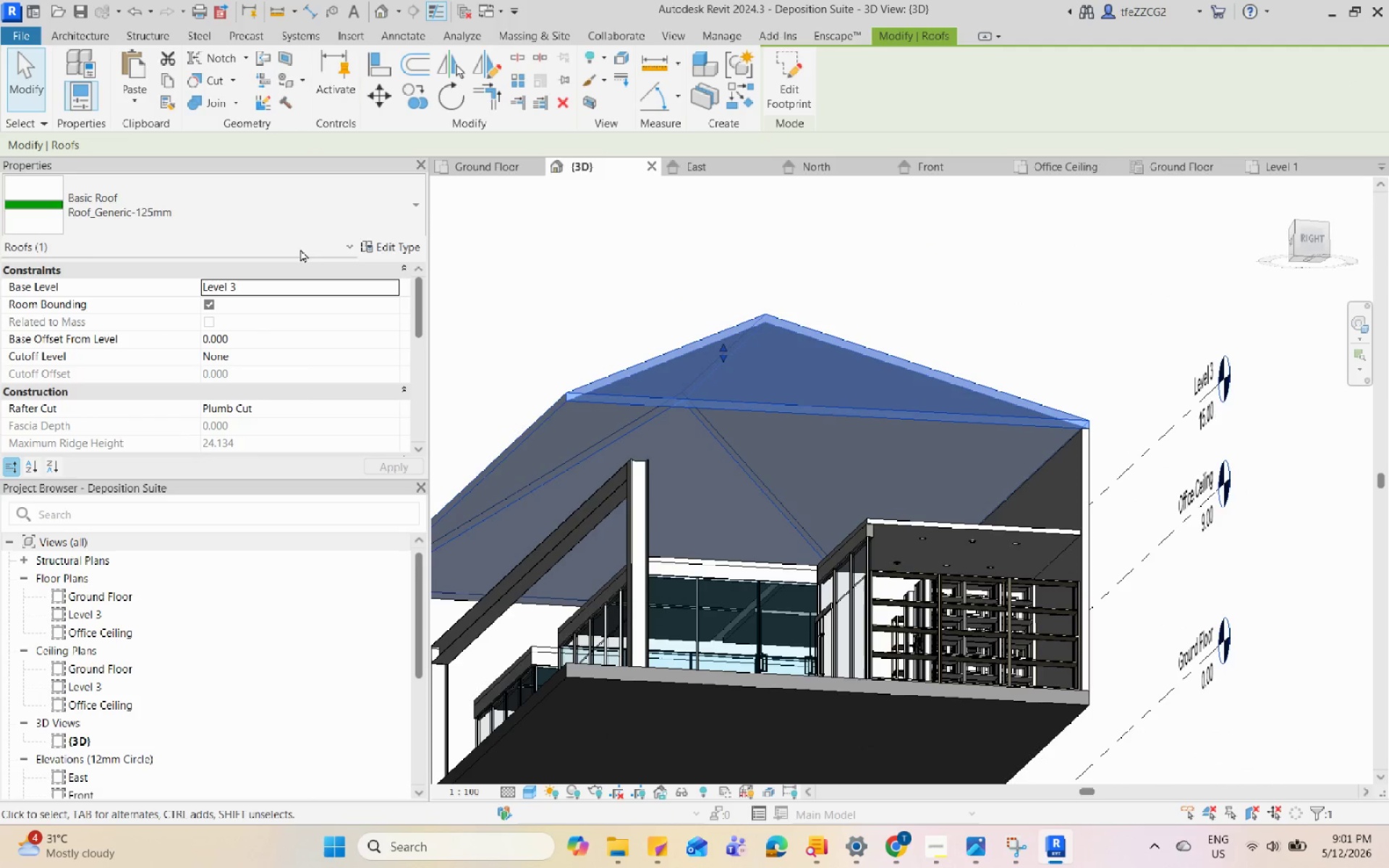 
left_click([336, 210])
 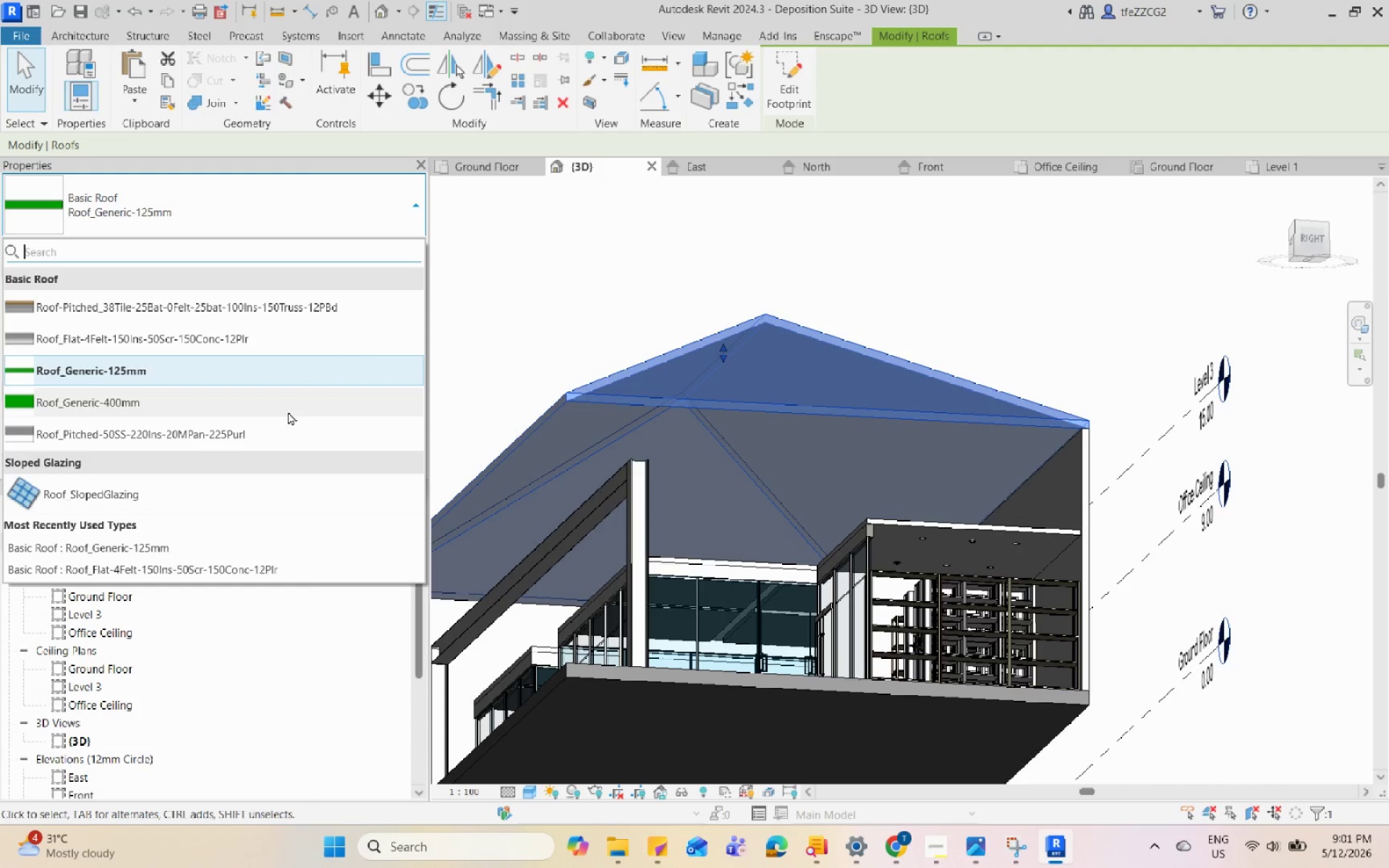 
left_click([288, 412])
 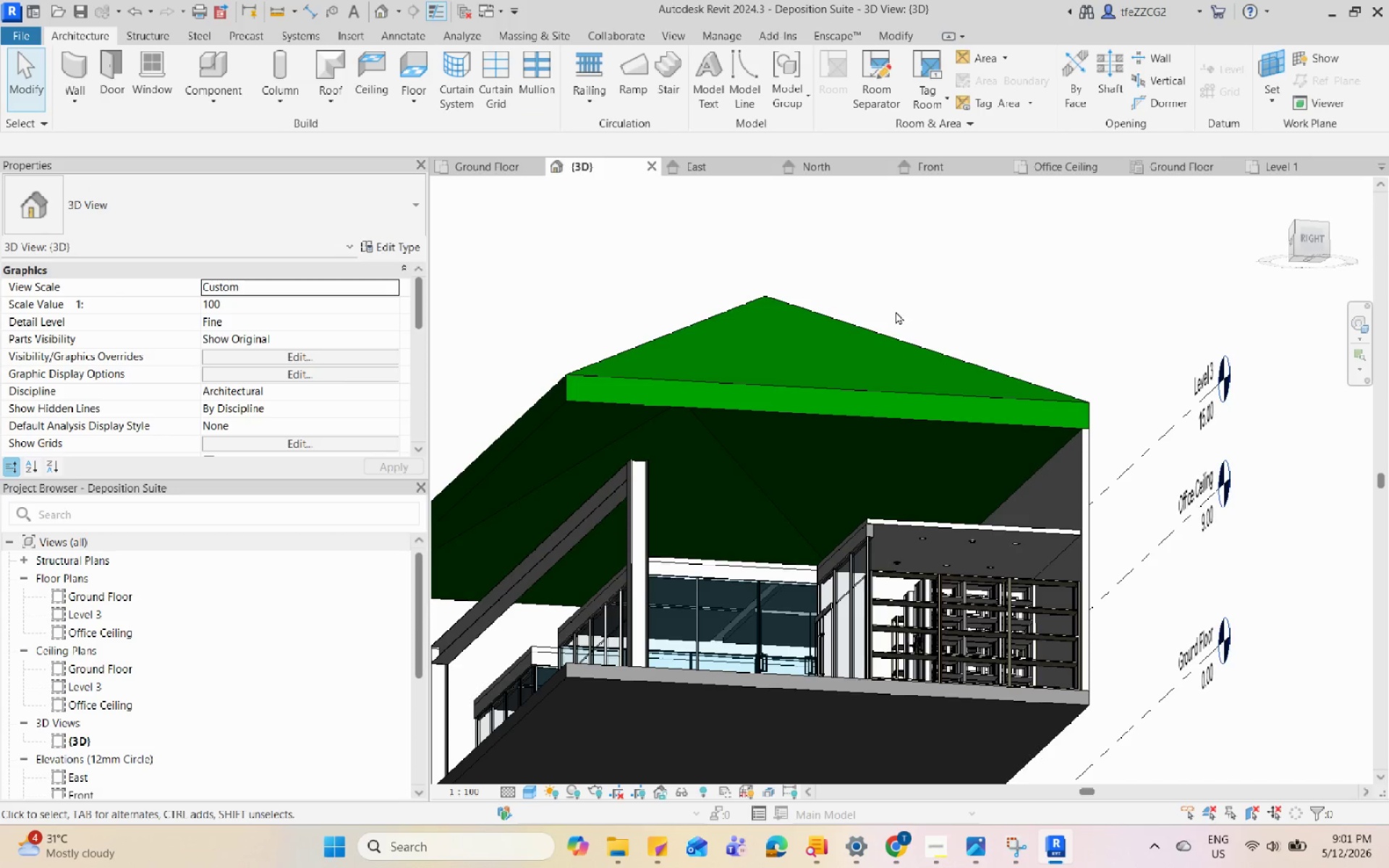 
scroll: coordinate [288, 412], scroll_direction: down, amount: 3.0
 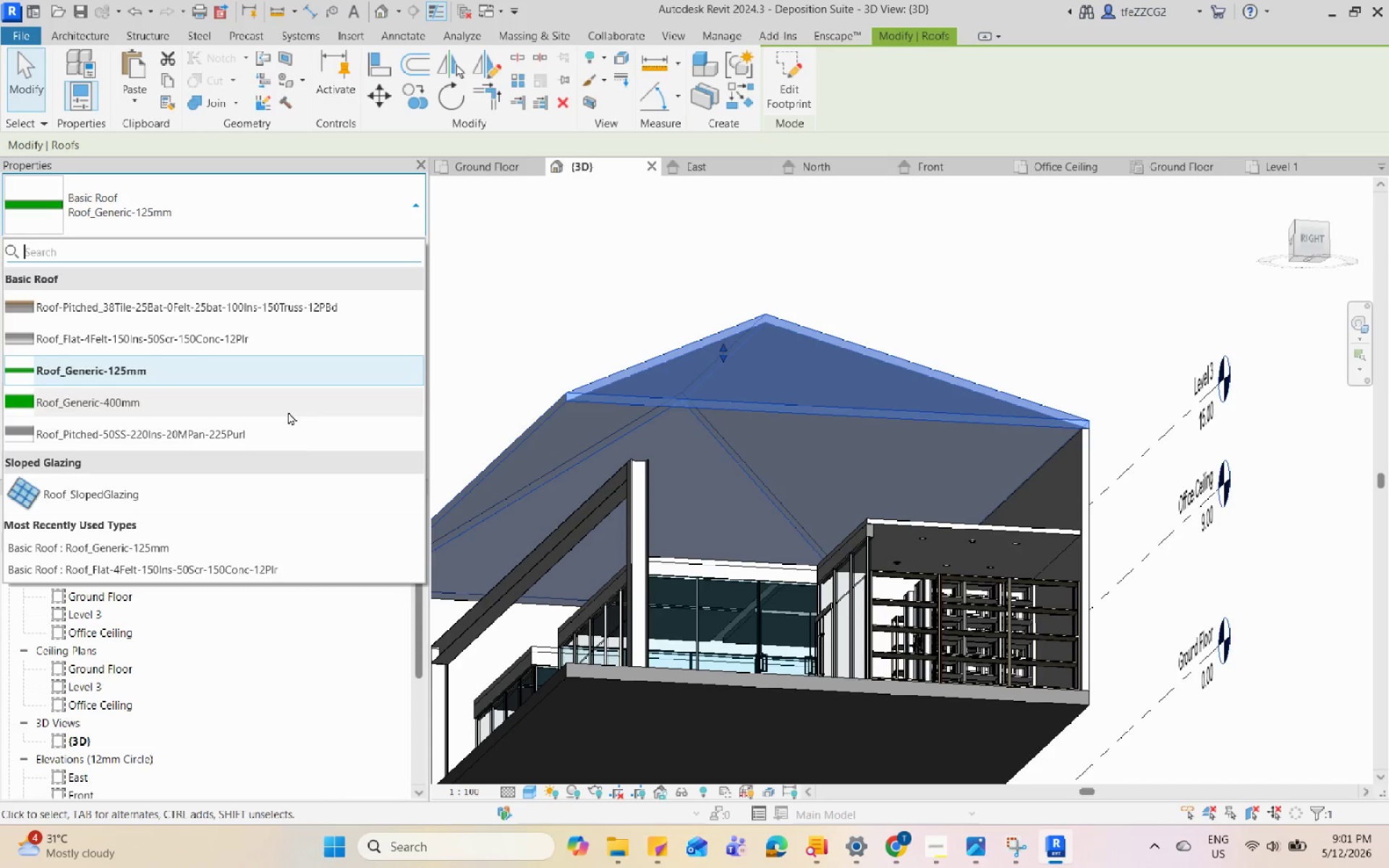 
key(Control+Z)
 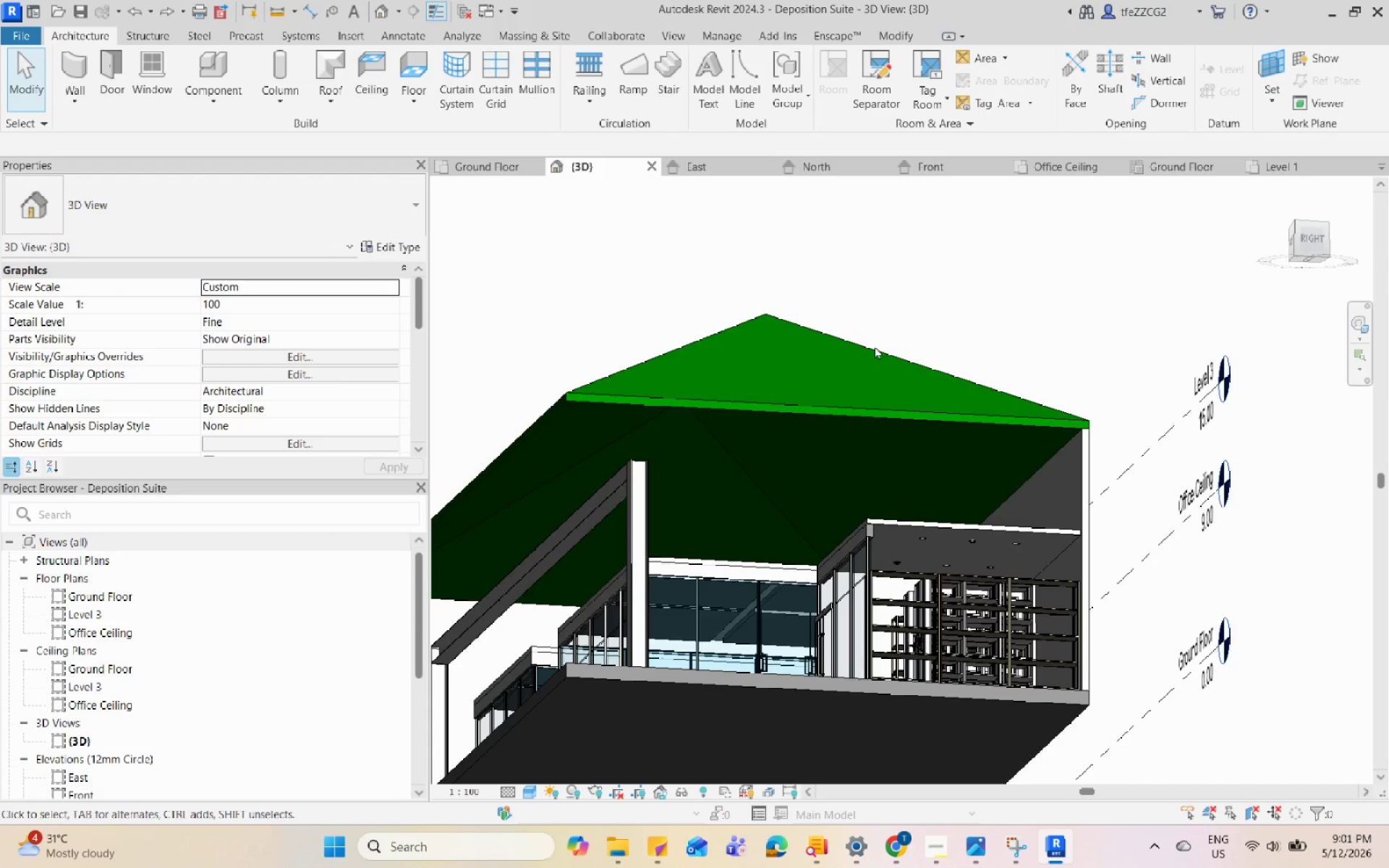 
left_click([872, 349])
 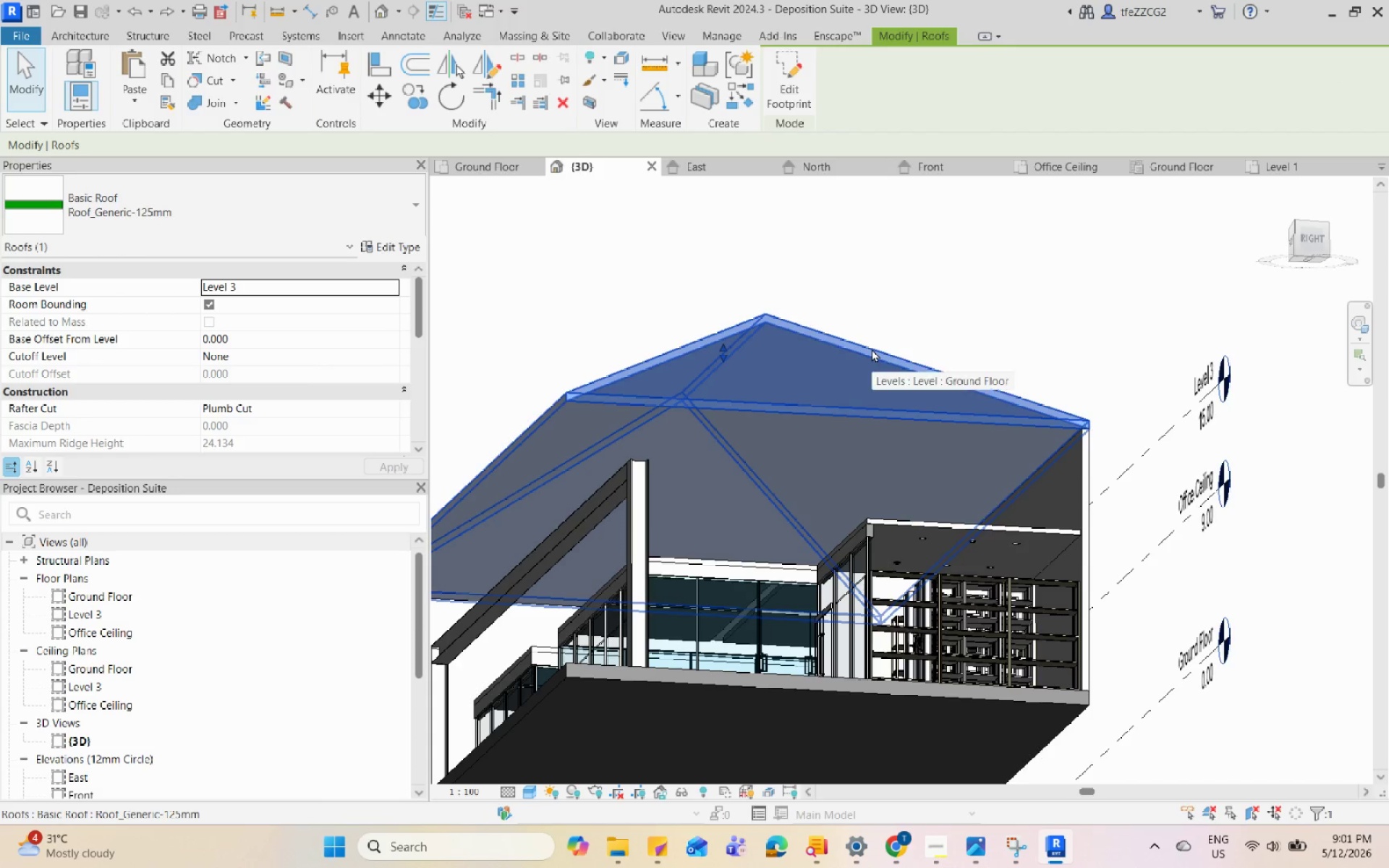 
type(de)
 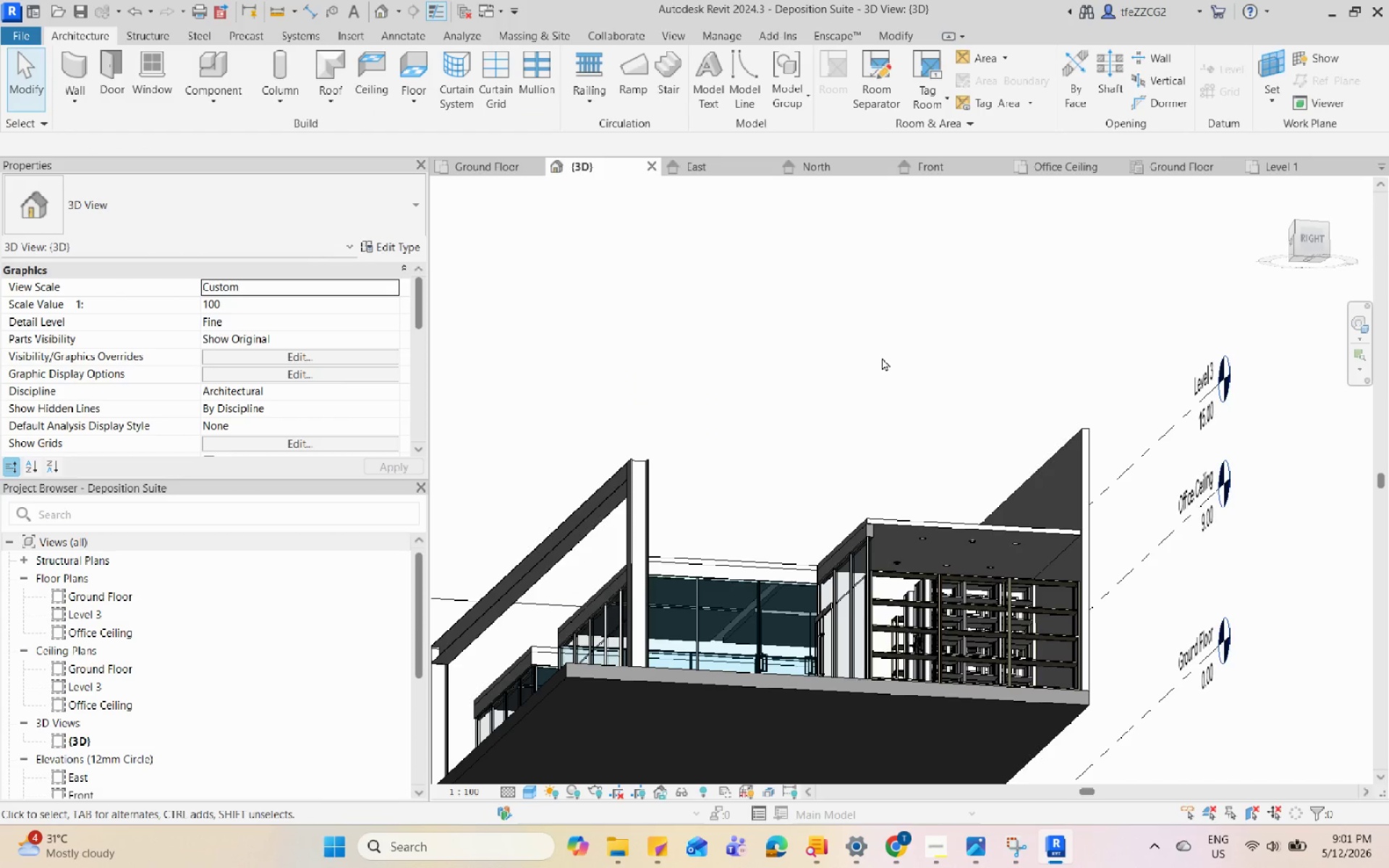 
hold_key(key=ShiftLeft, duration=0.56)
 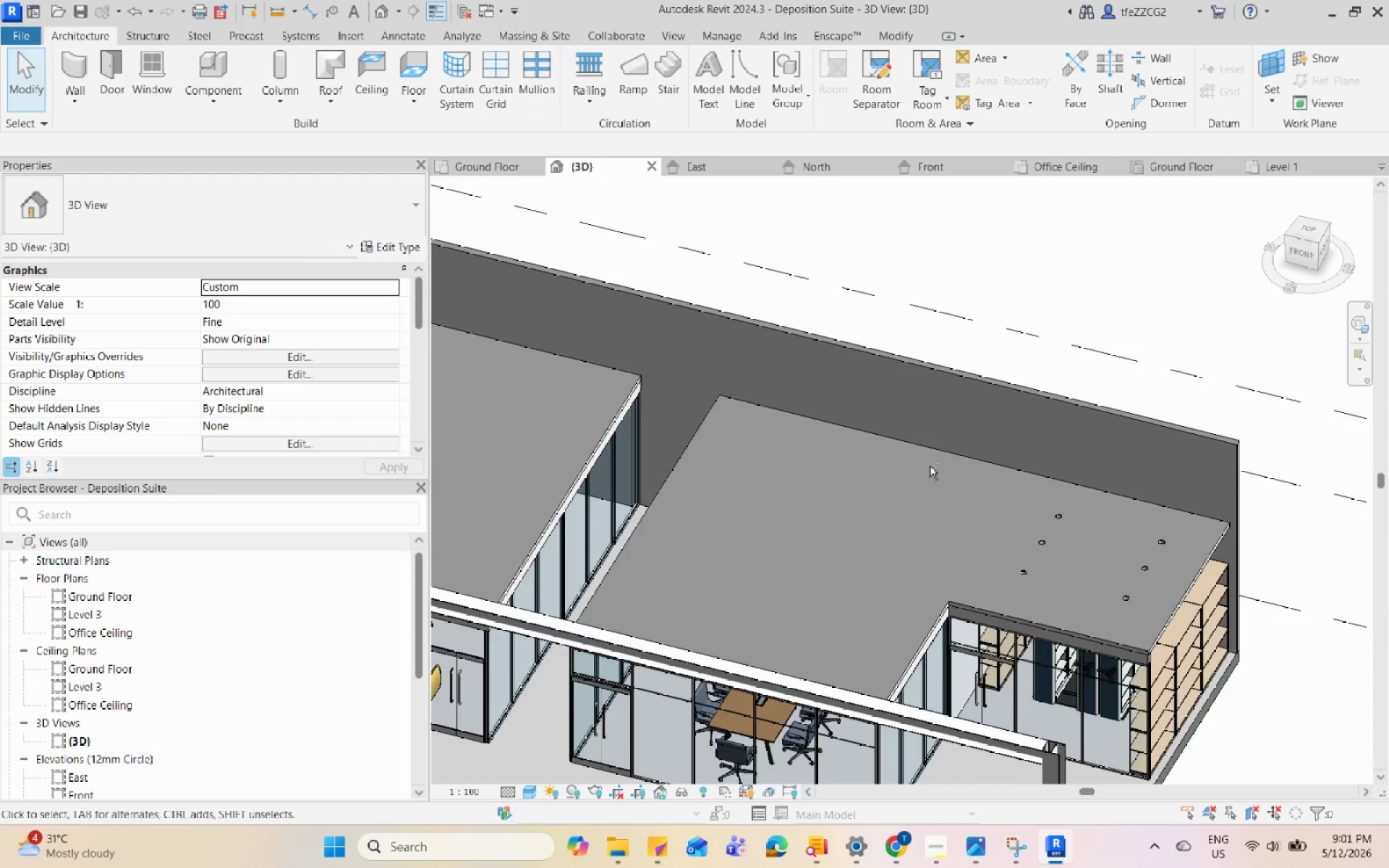 
hold_key(key=ShiftLeft, duration=0.39)
 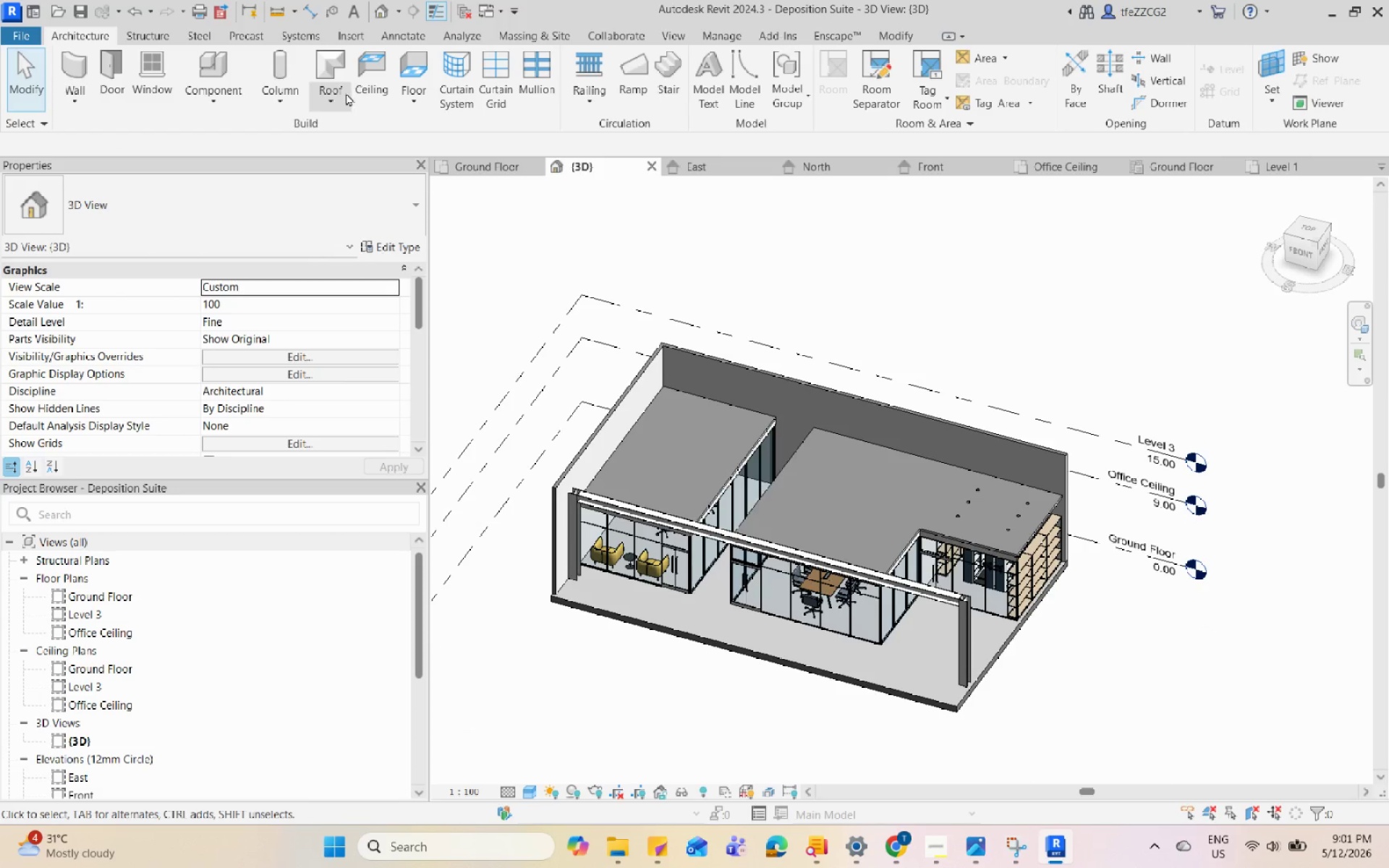 
scroll: coordinate [893, 448], scroll_direction: down, amount: 5.0